 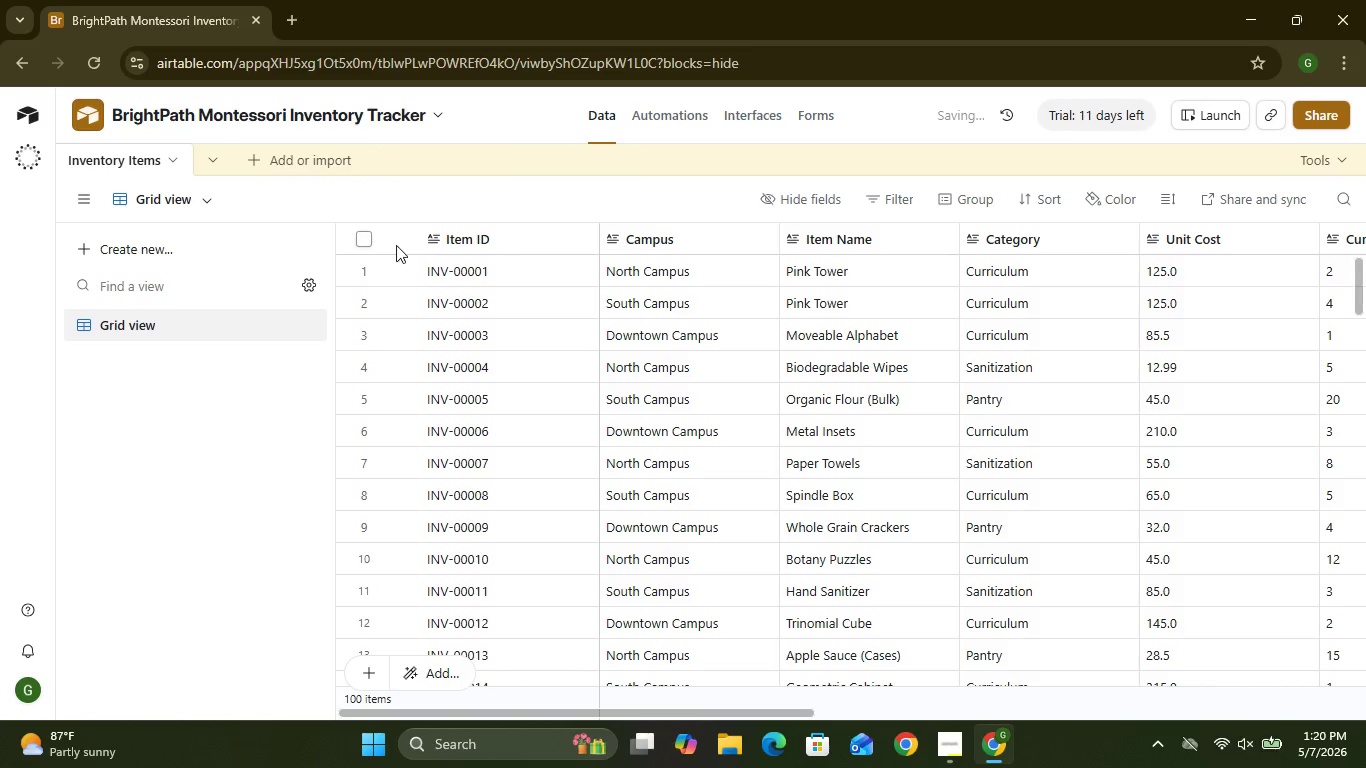 
left_click([252, 166])
 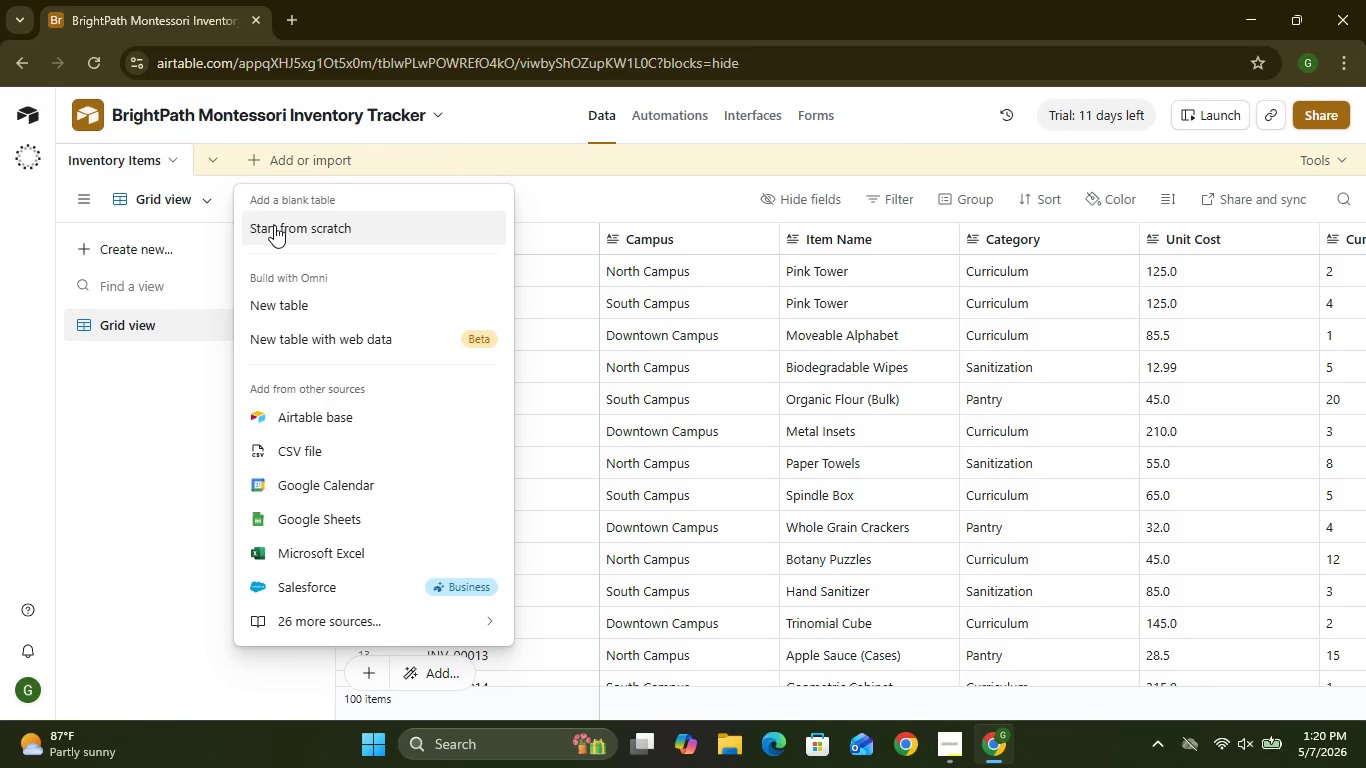 
left_click([274, 225])
 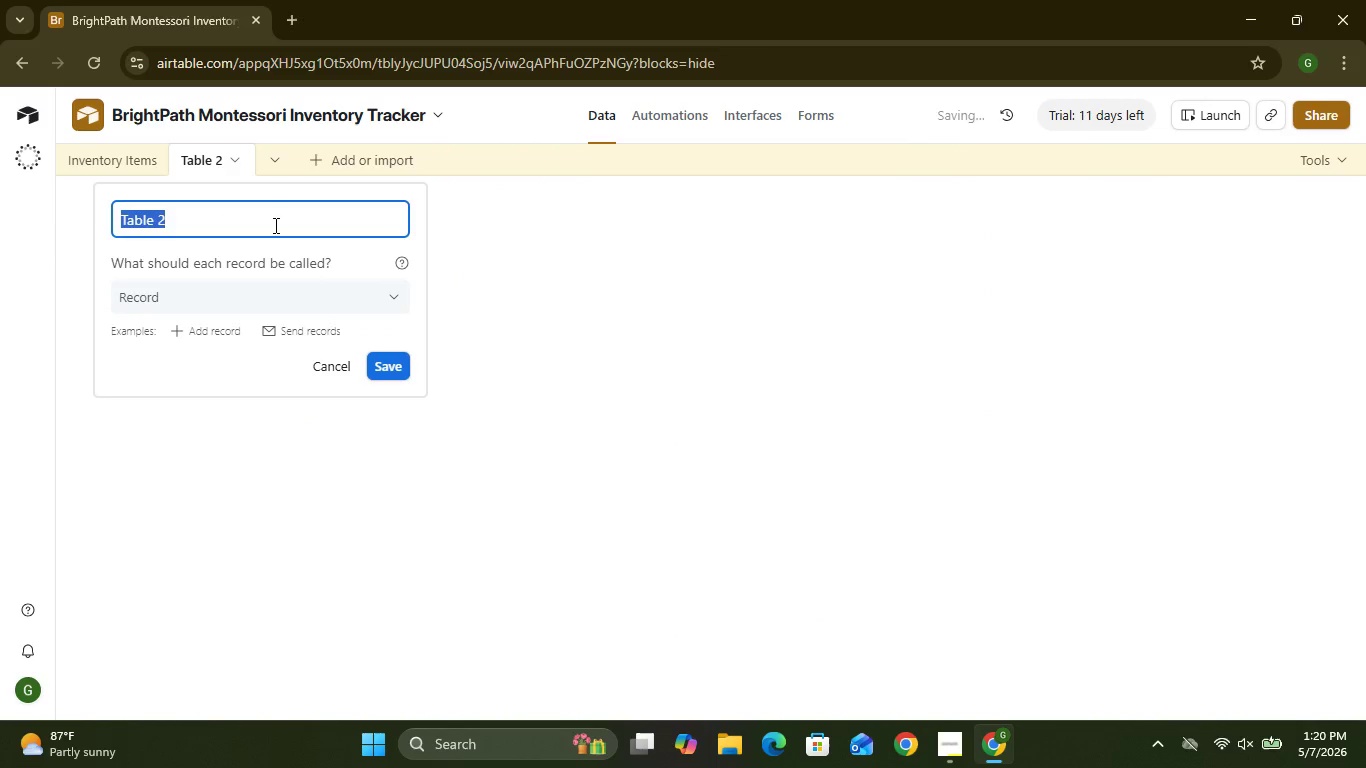 
type(Vendors)
 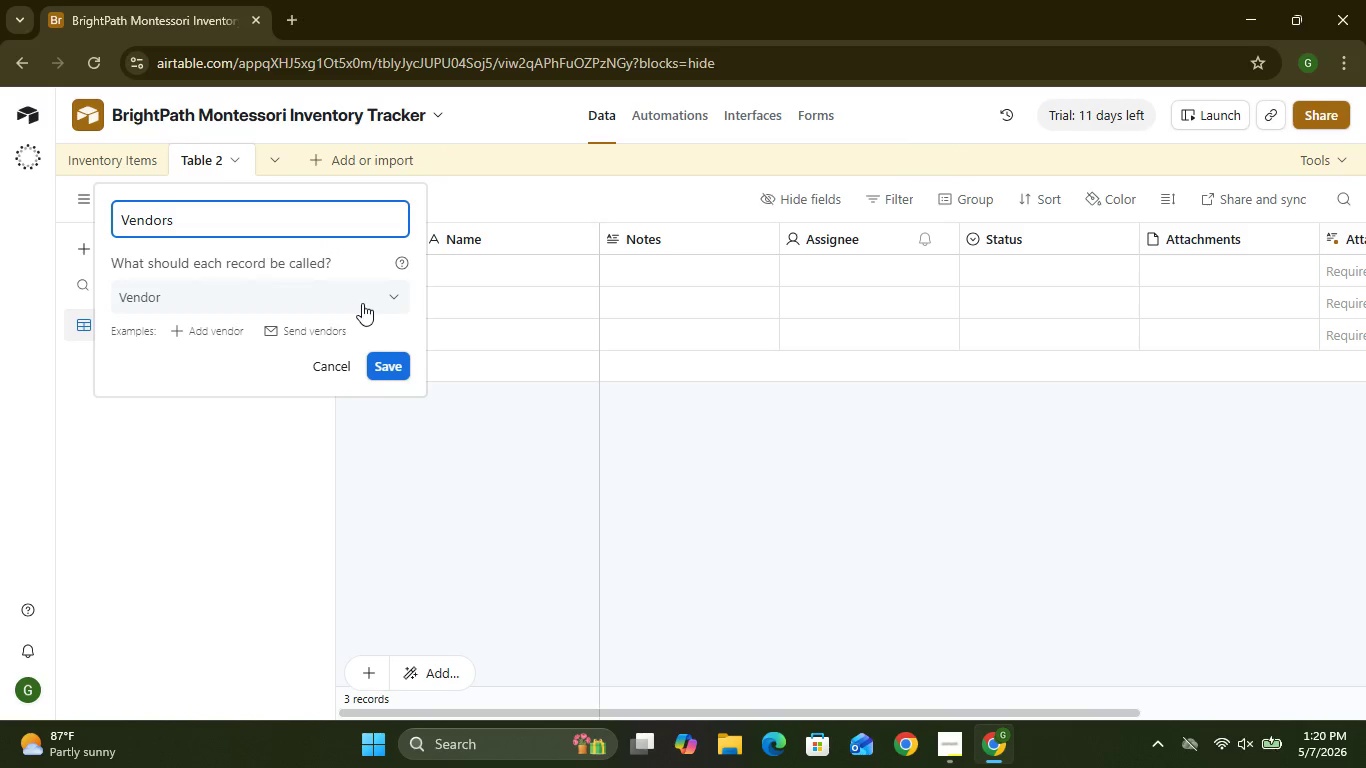 
left_click([391, 369])
 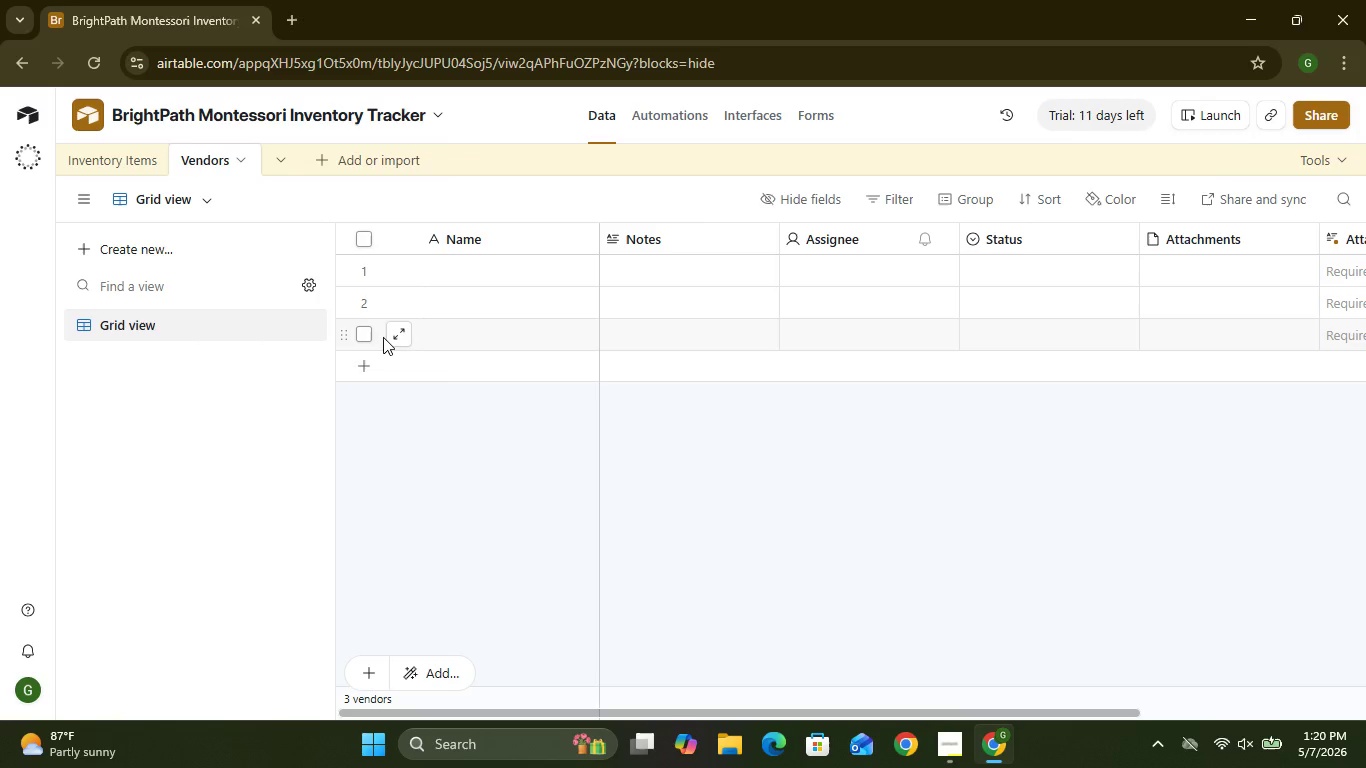 
wait(20.05)
 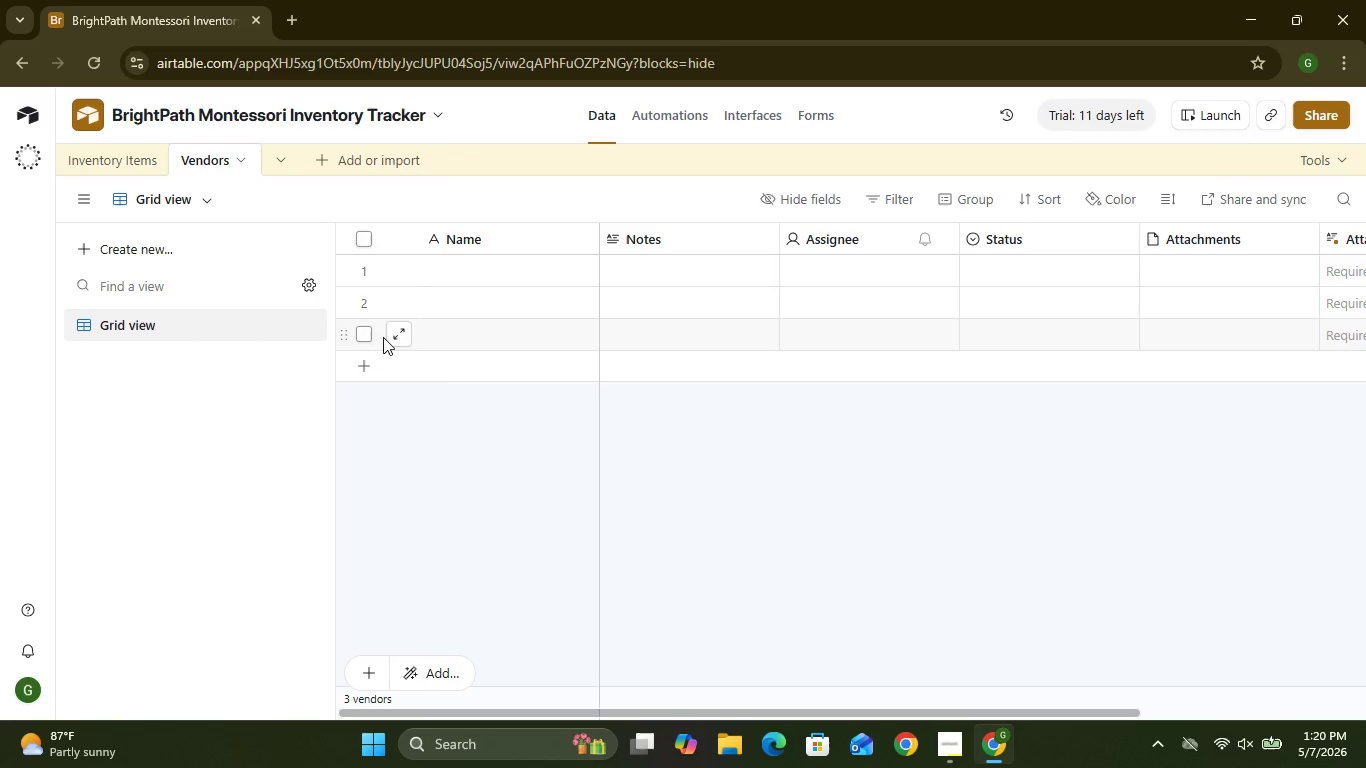 
mouse_move([532, 287])
 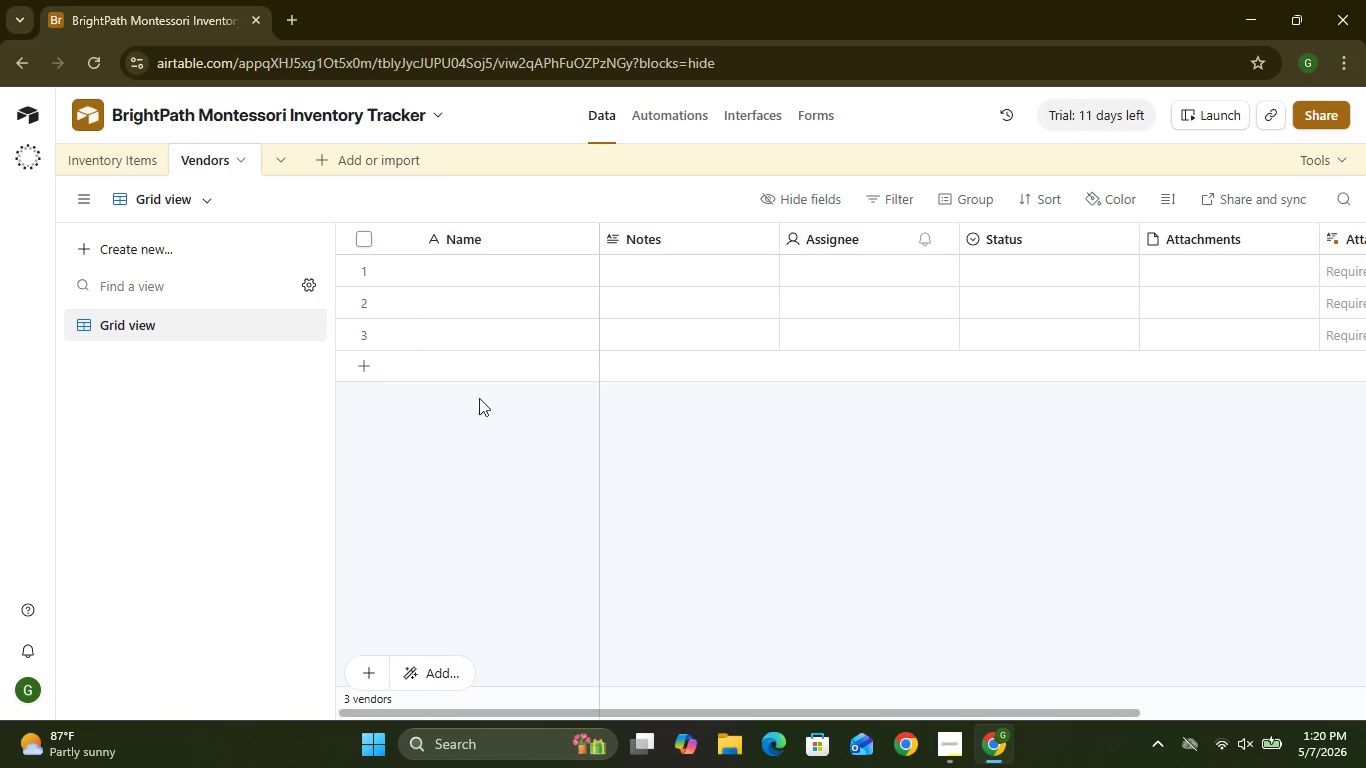 
mouse_move([476, 345])
 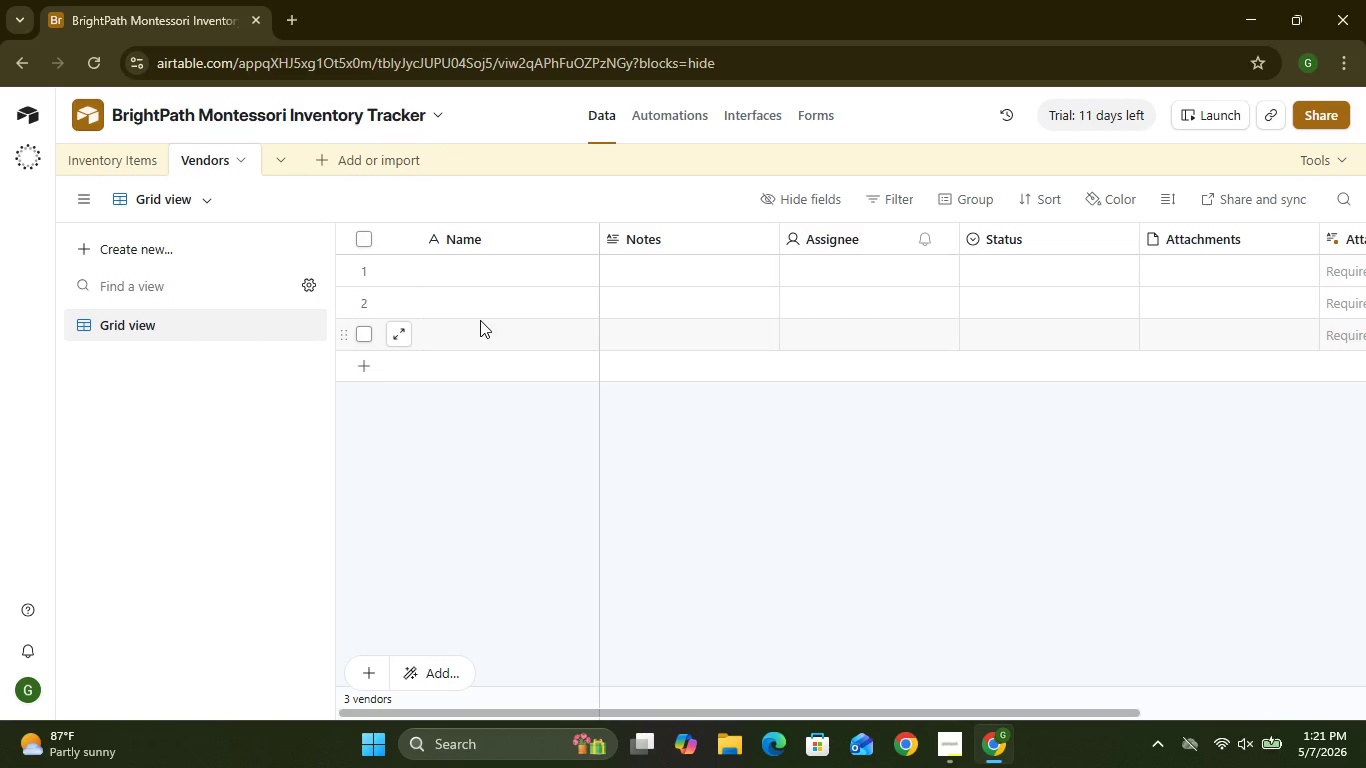 
wait(13.26)
 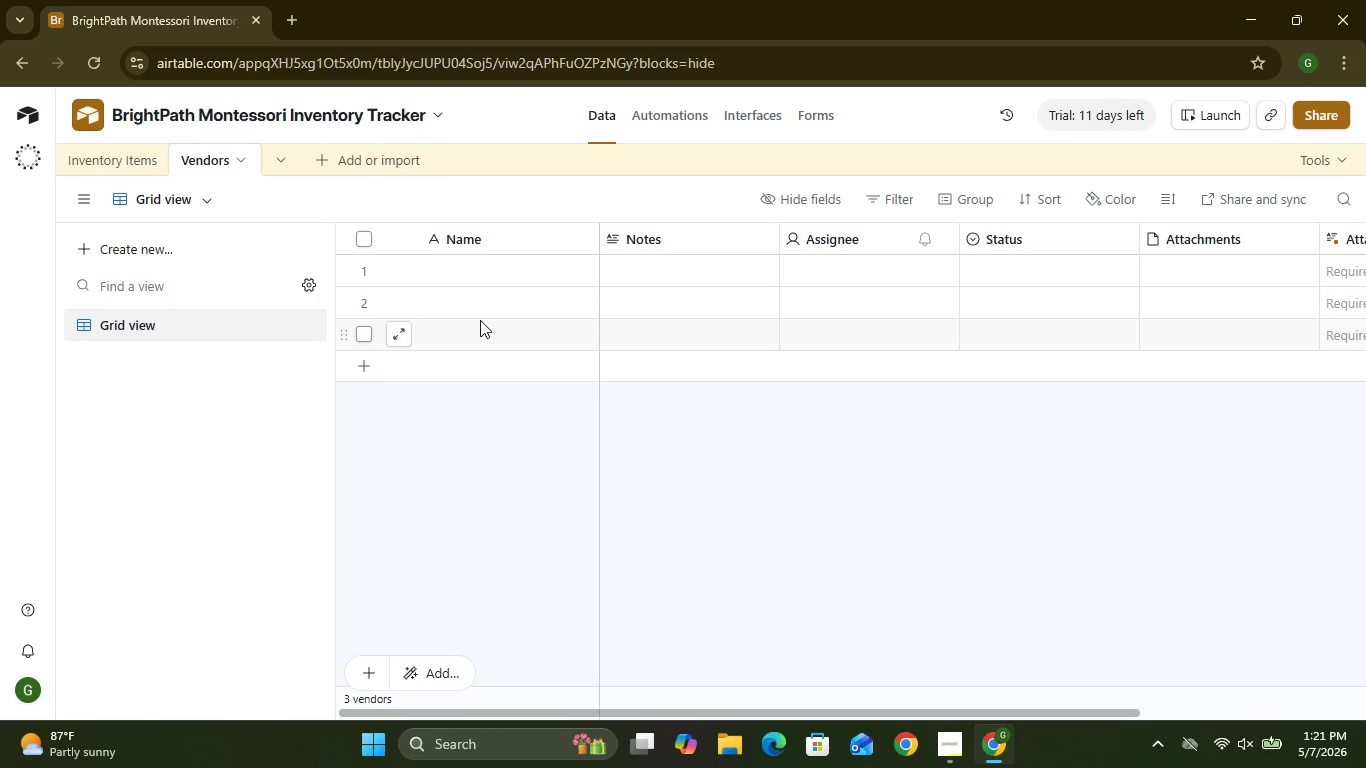 
left_click([586, 241])
 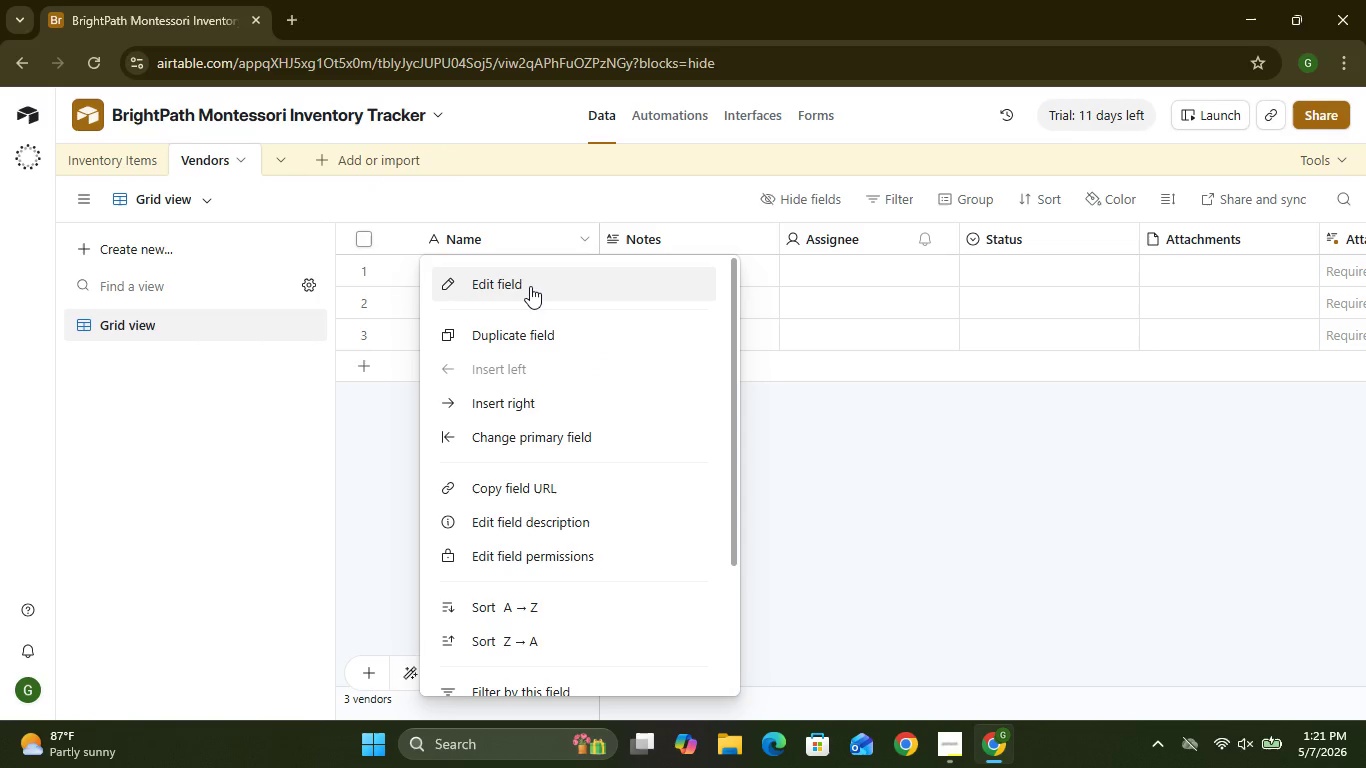 
left_click([530, 286])
 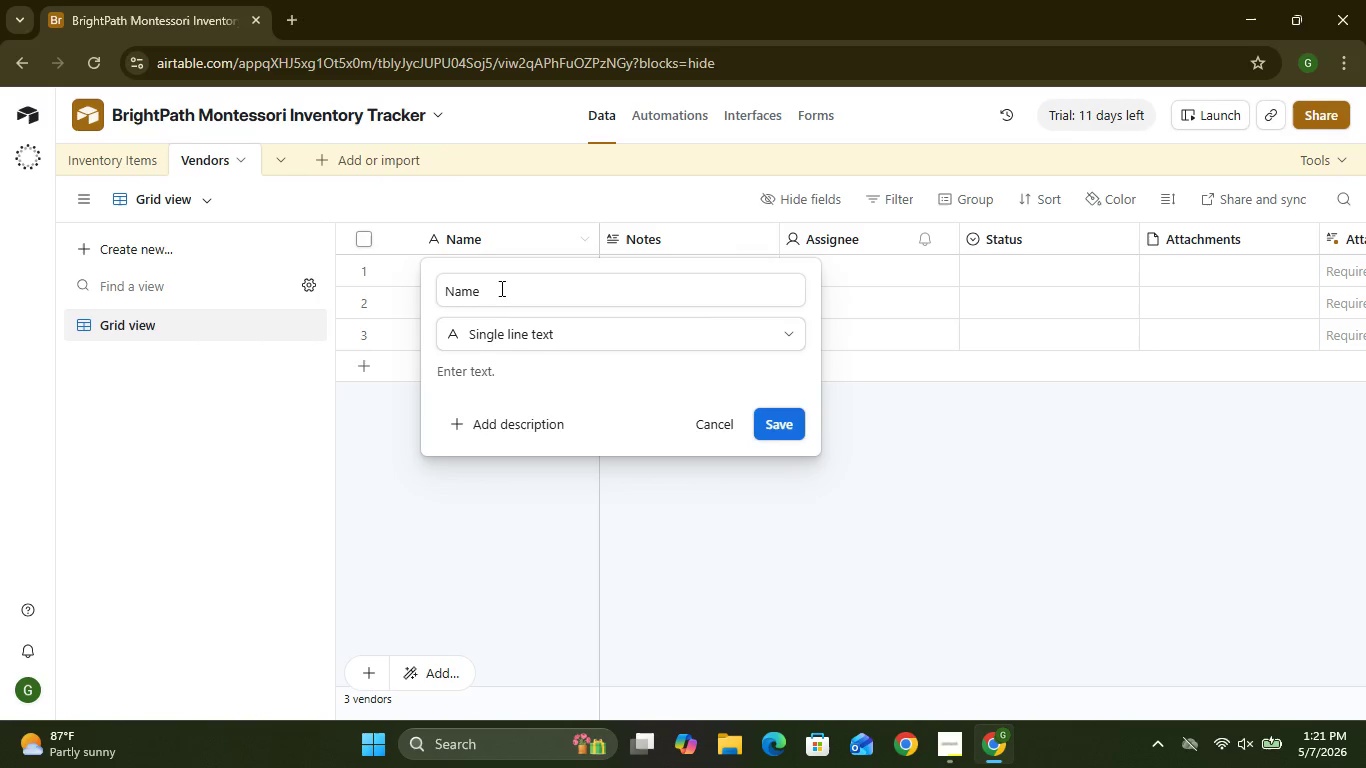 
left_click([500, 288])
 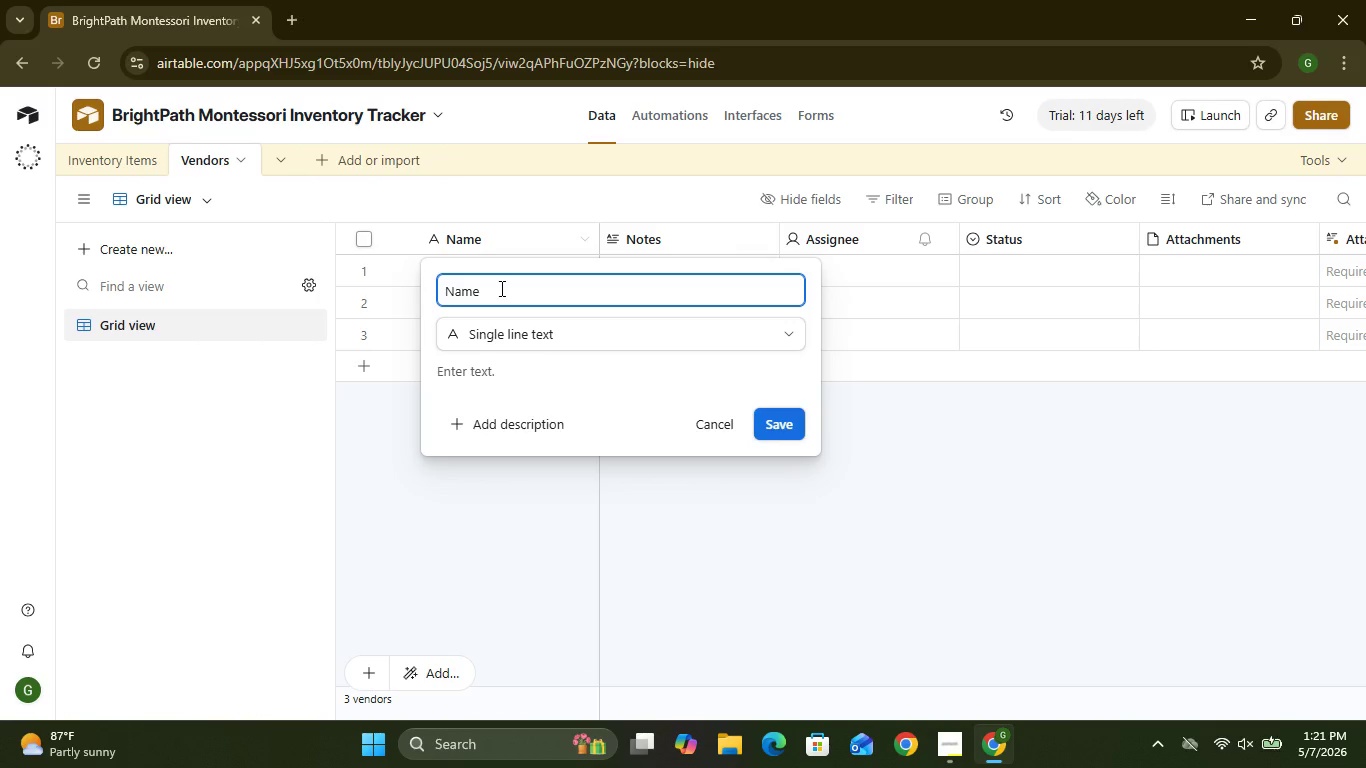 
key(Backspace)
key(Backspace)
key(Backspace)
key(Backspace)
key(Backspace)
type(Vendor name)
 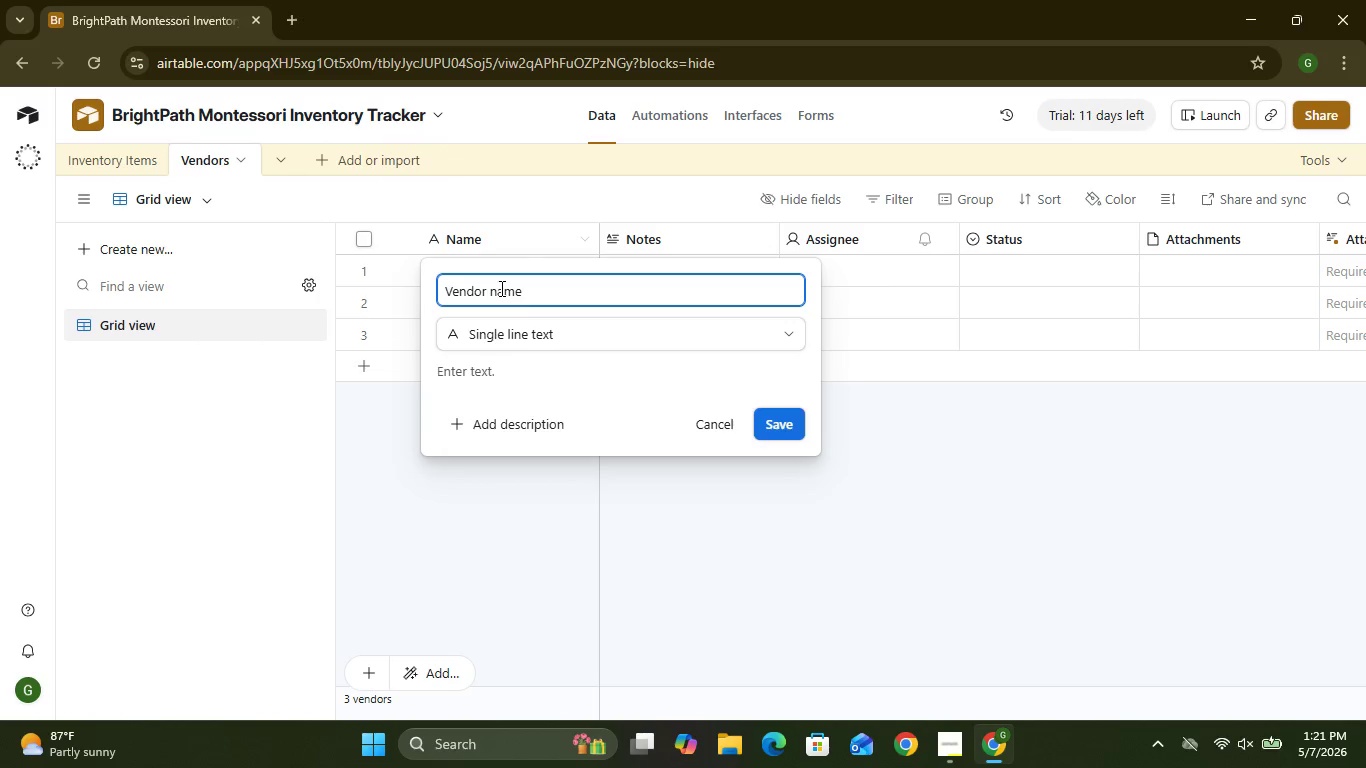 
left_click([465, 334])
 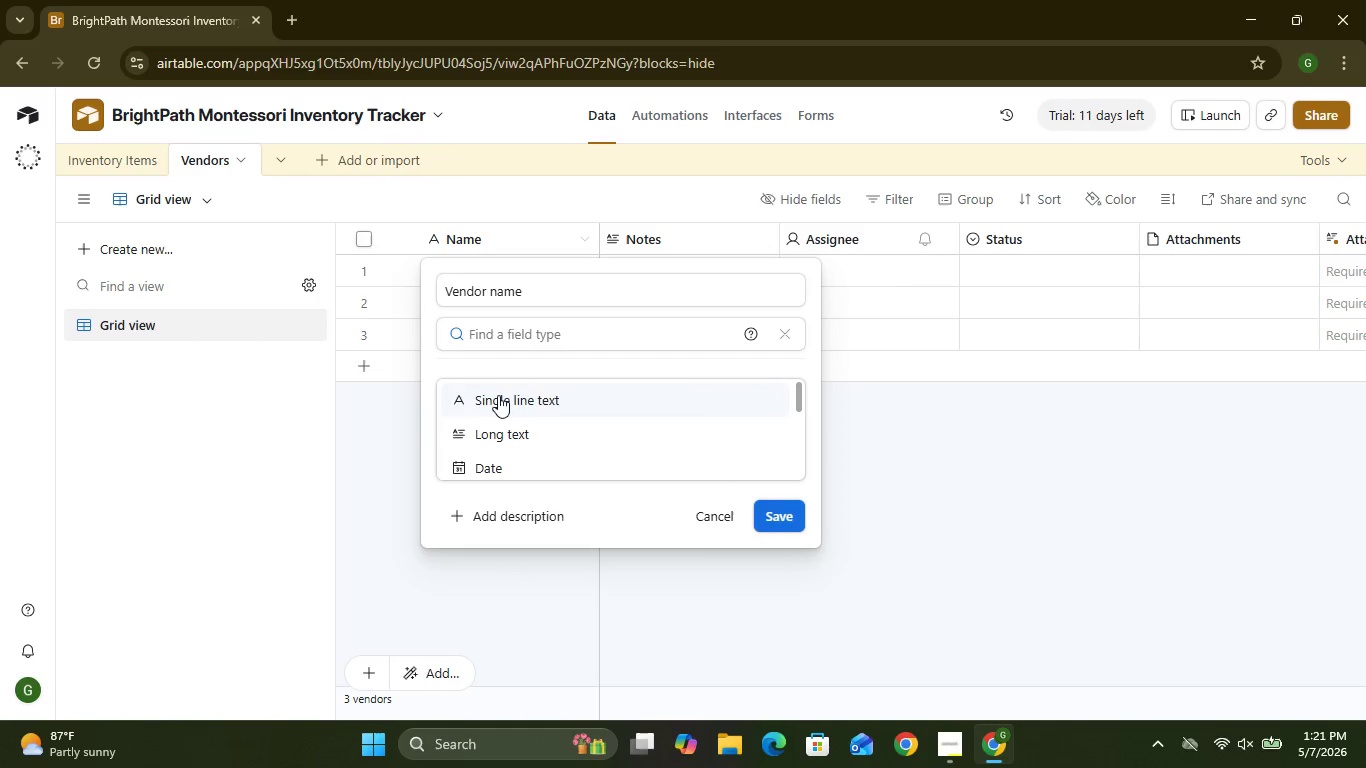 
left_click([498, 396])
 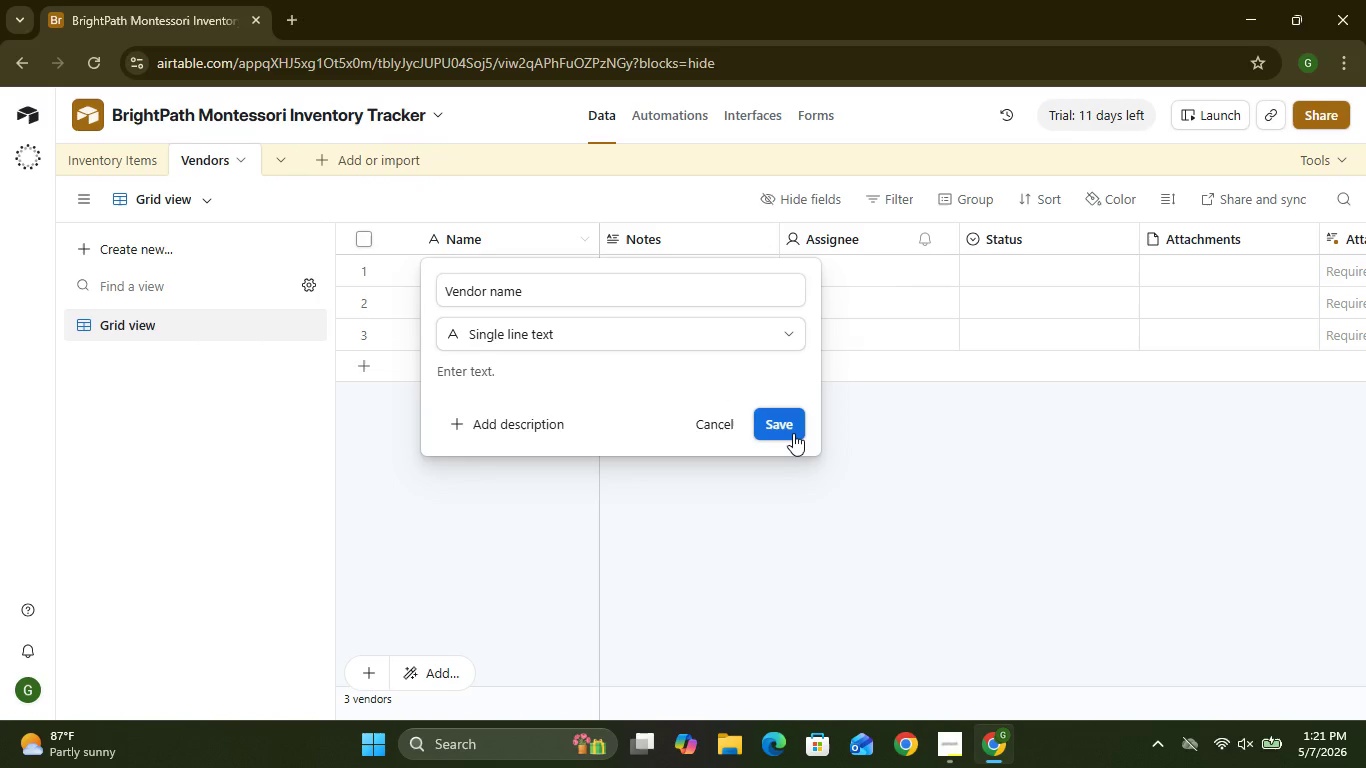 
left_click([793, 433])
 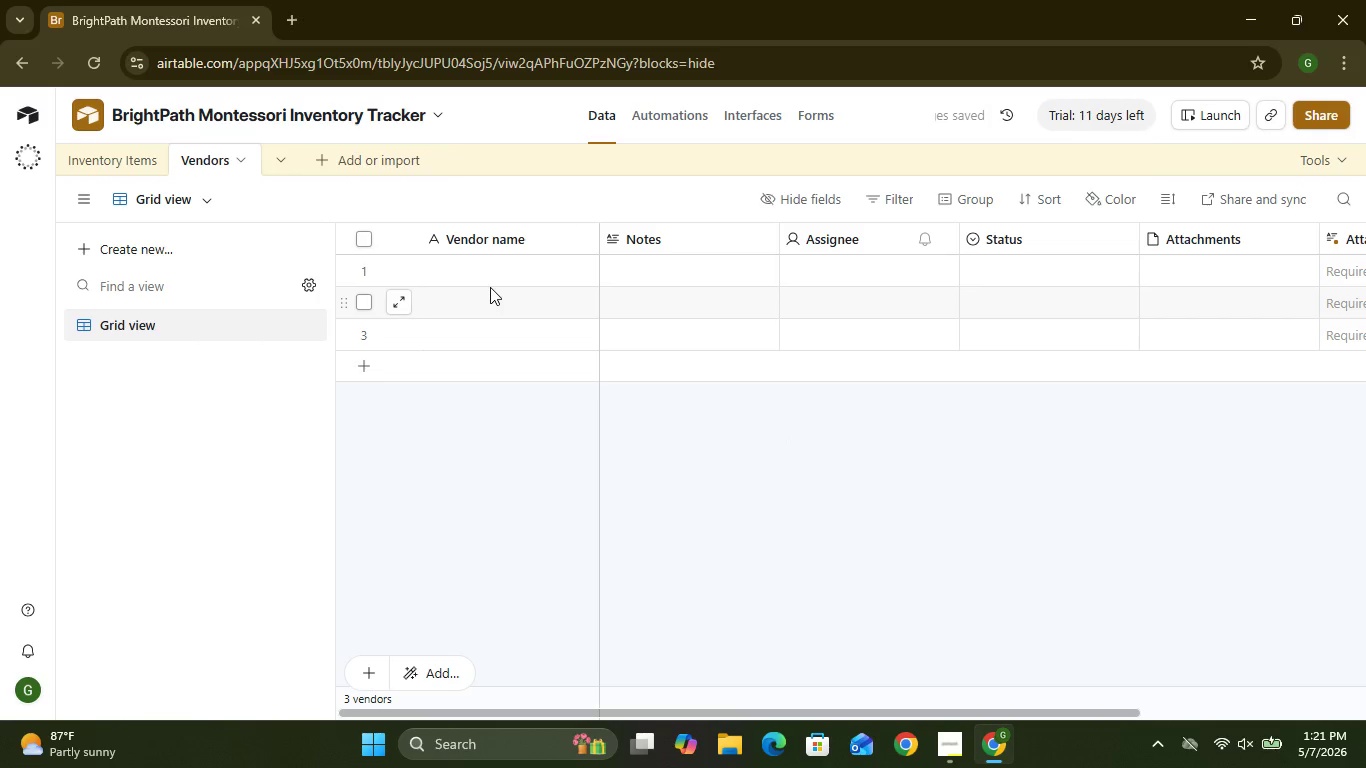 
wait(8.92)
 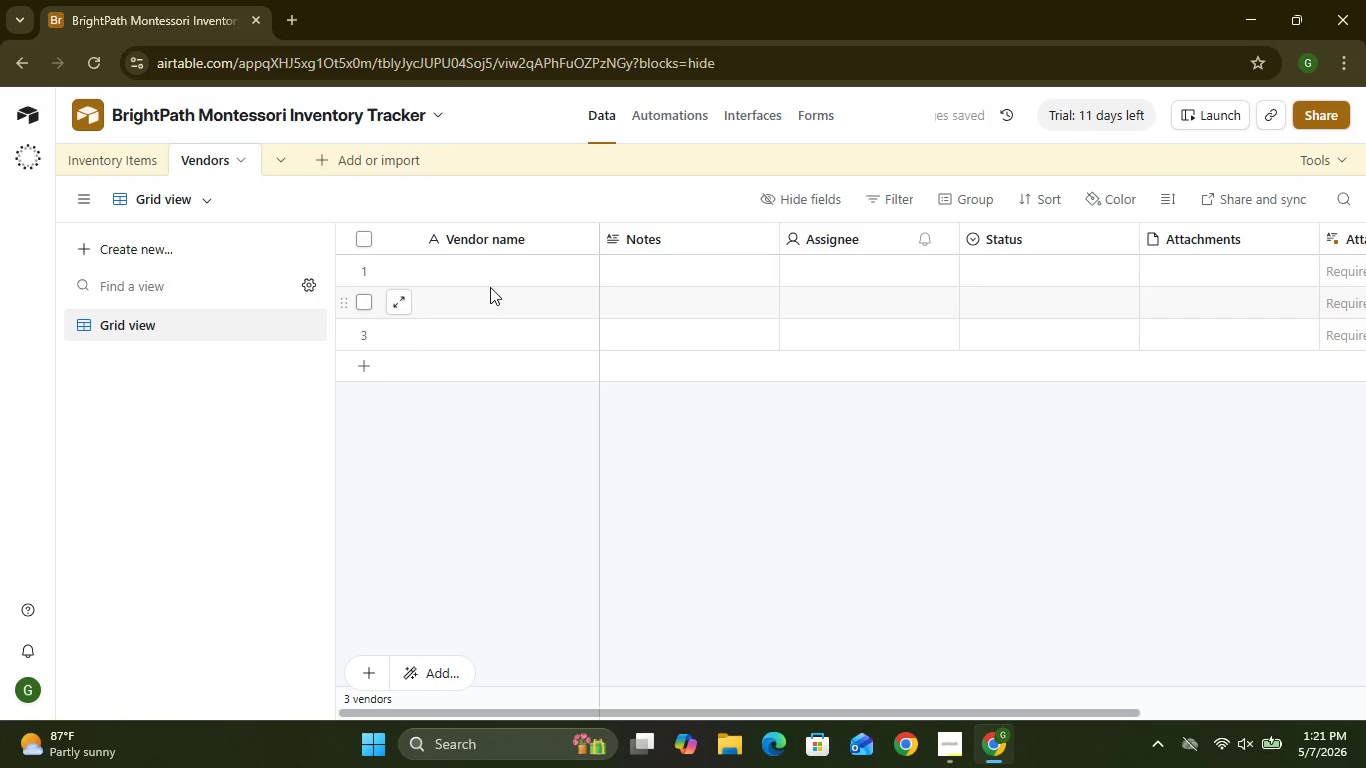 
left_click([581, 239])
 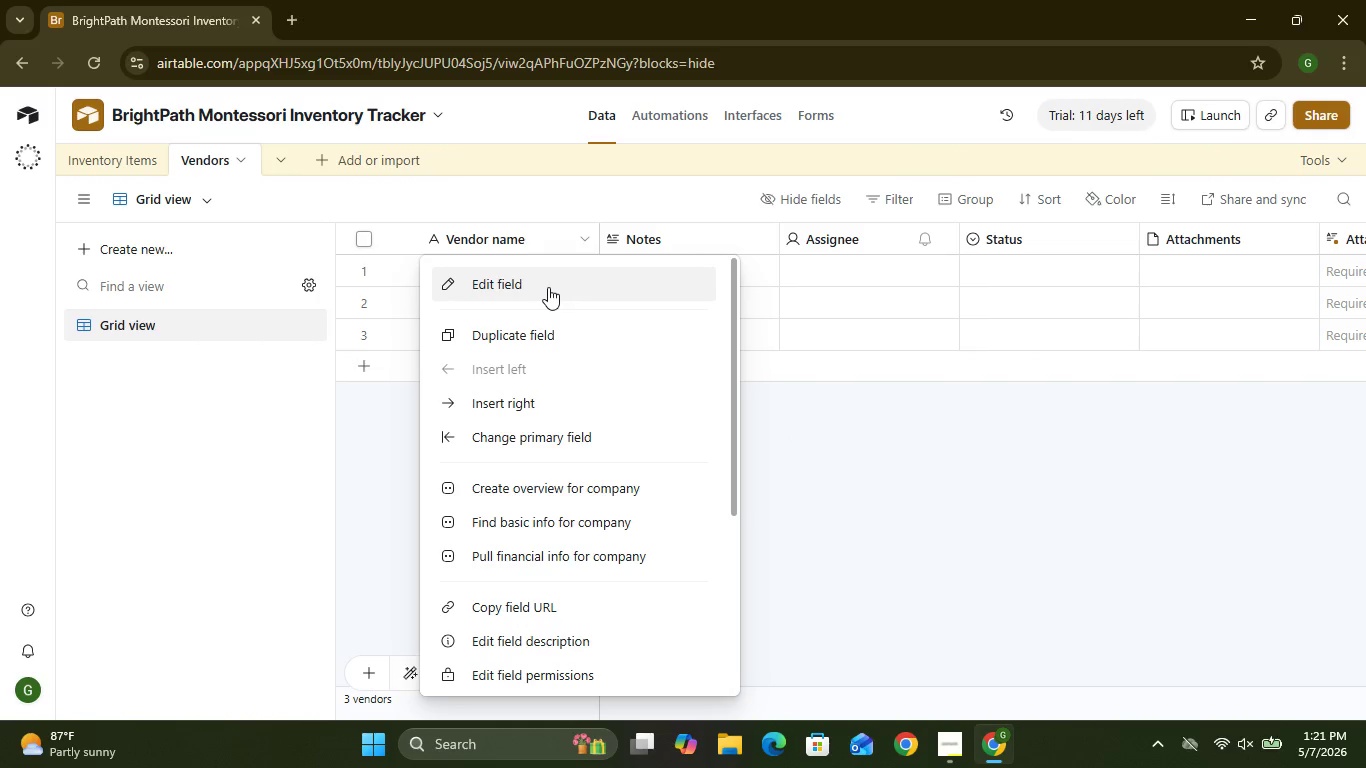 
left_click([548, 287])
 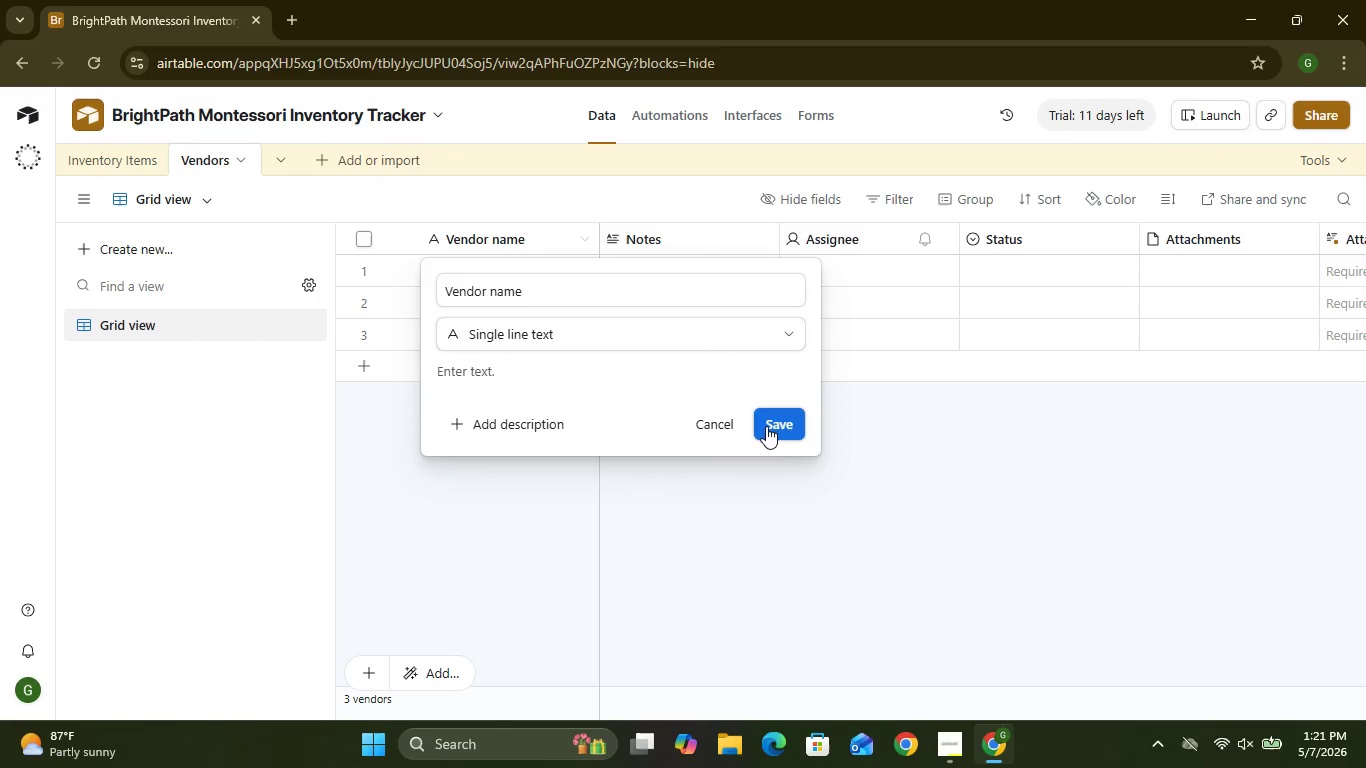 
left_click([779, 426])
 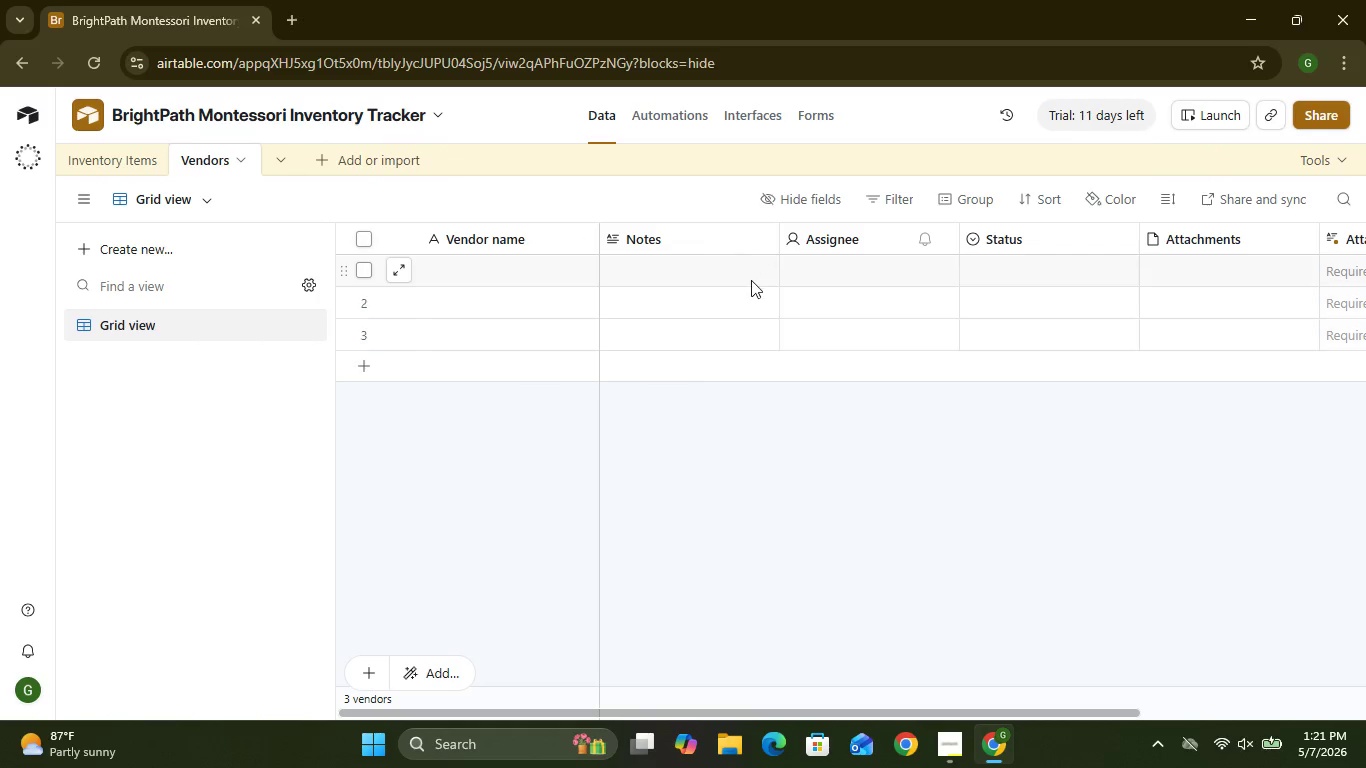 
wait(8.0)
 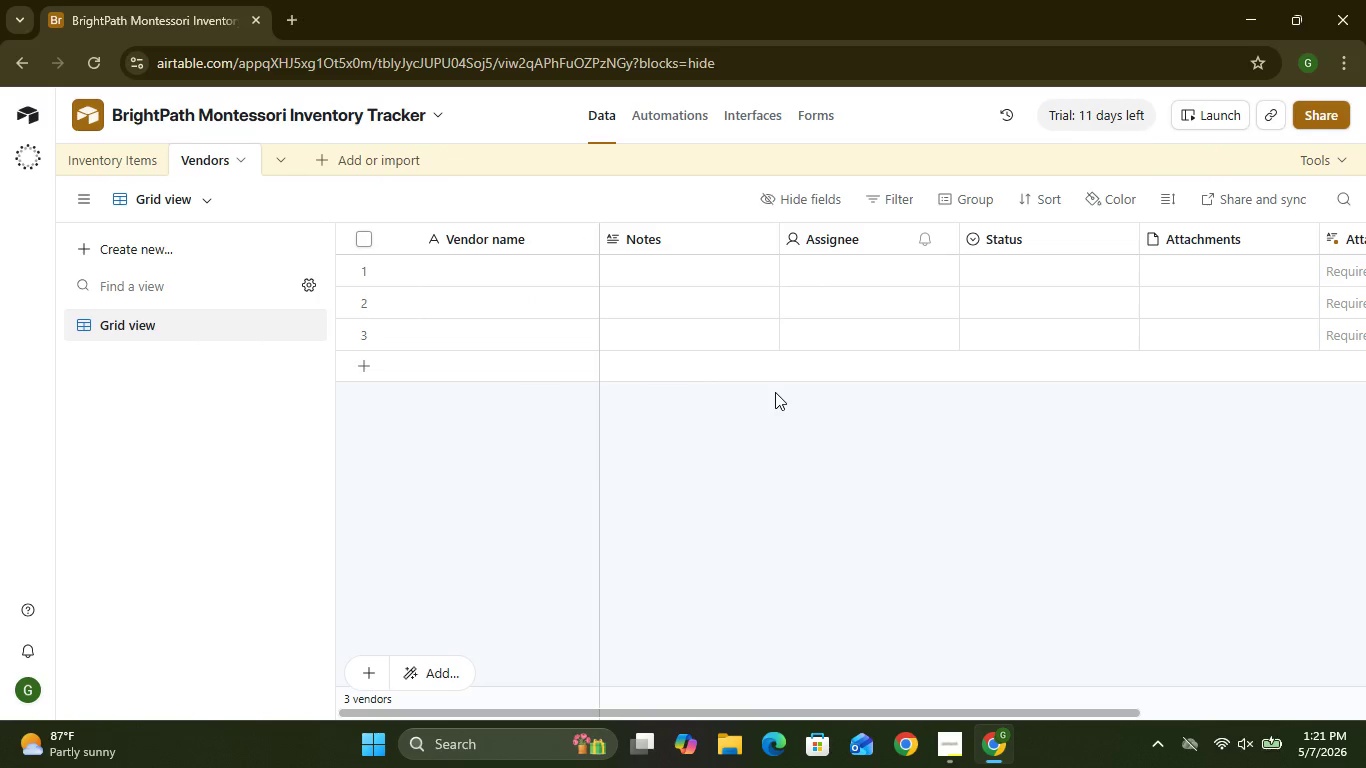 
left_click([766, 238])
 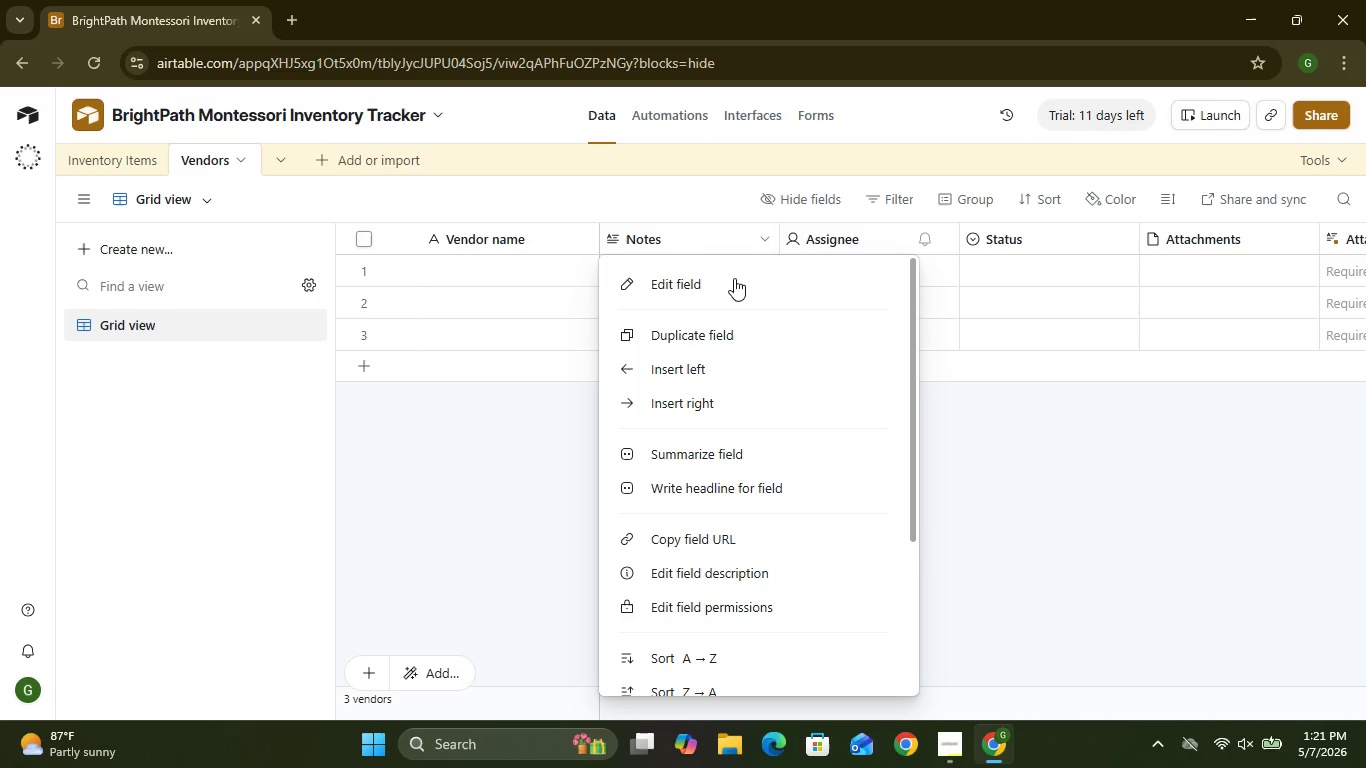 
left_click([725, 296])
 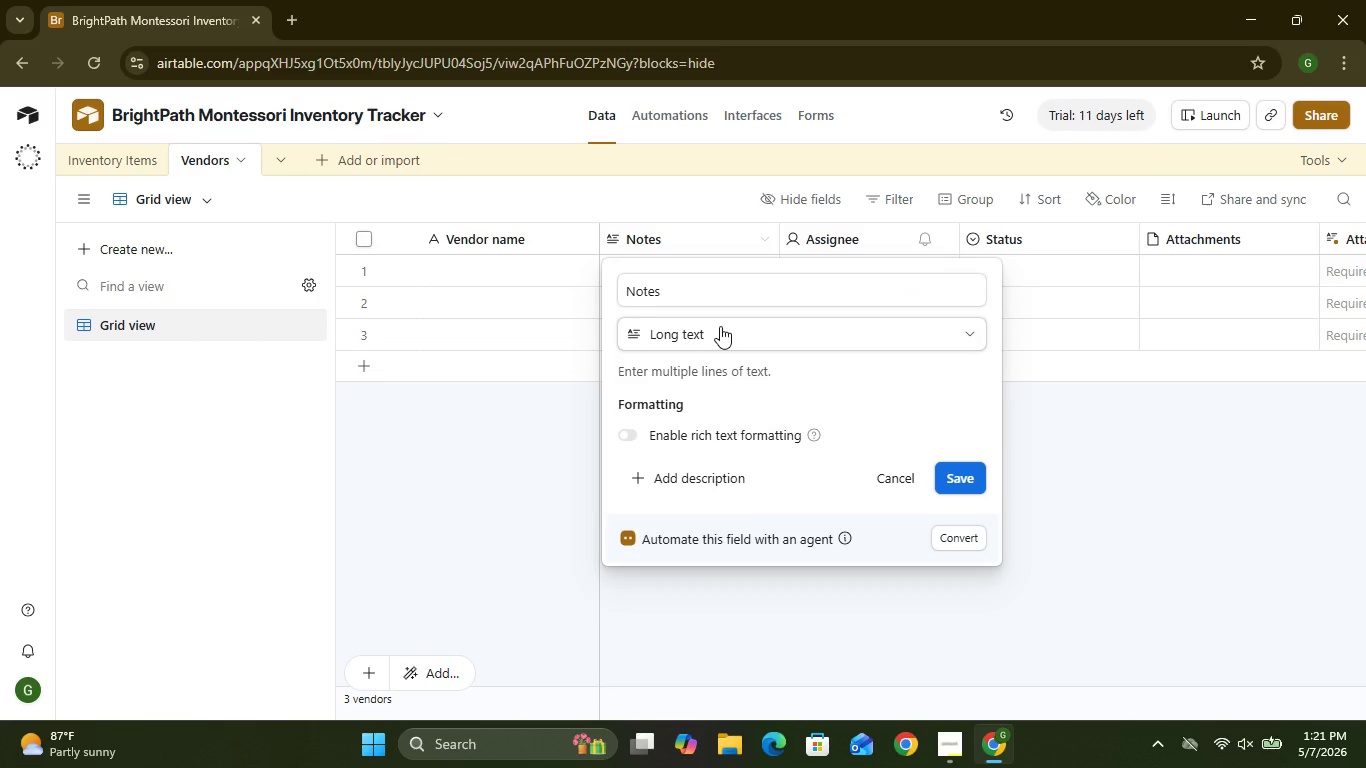 
left_click([720, 326])
 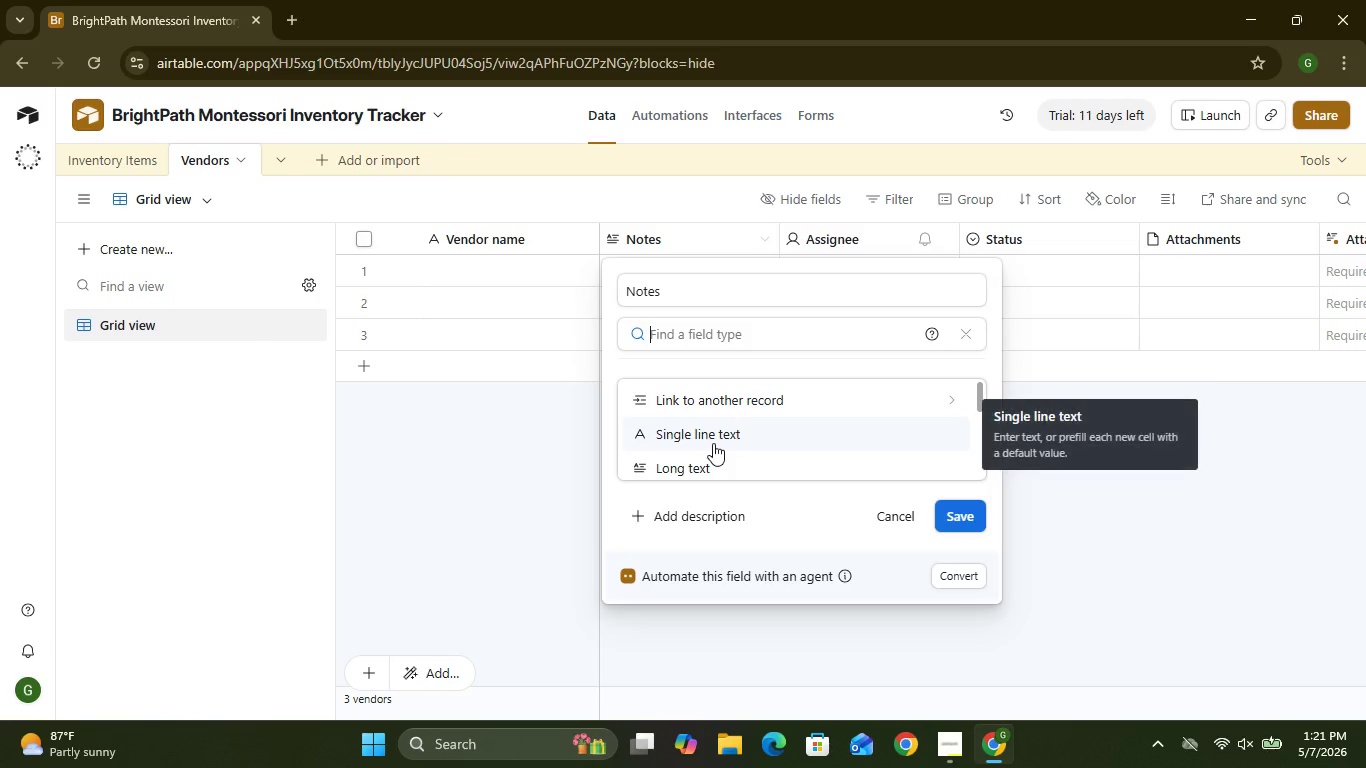 
wait(12.88)
 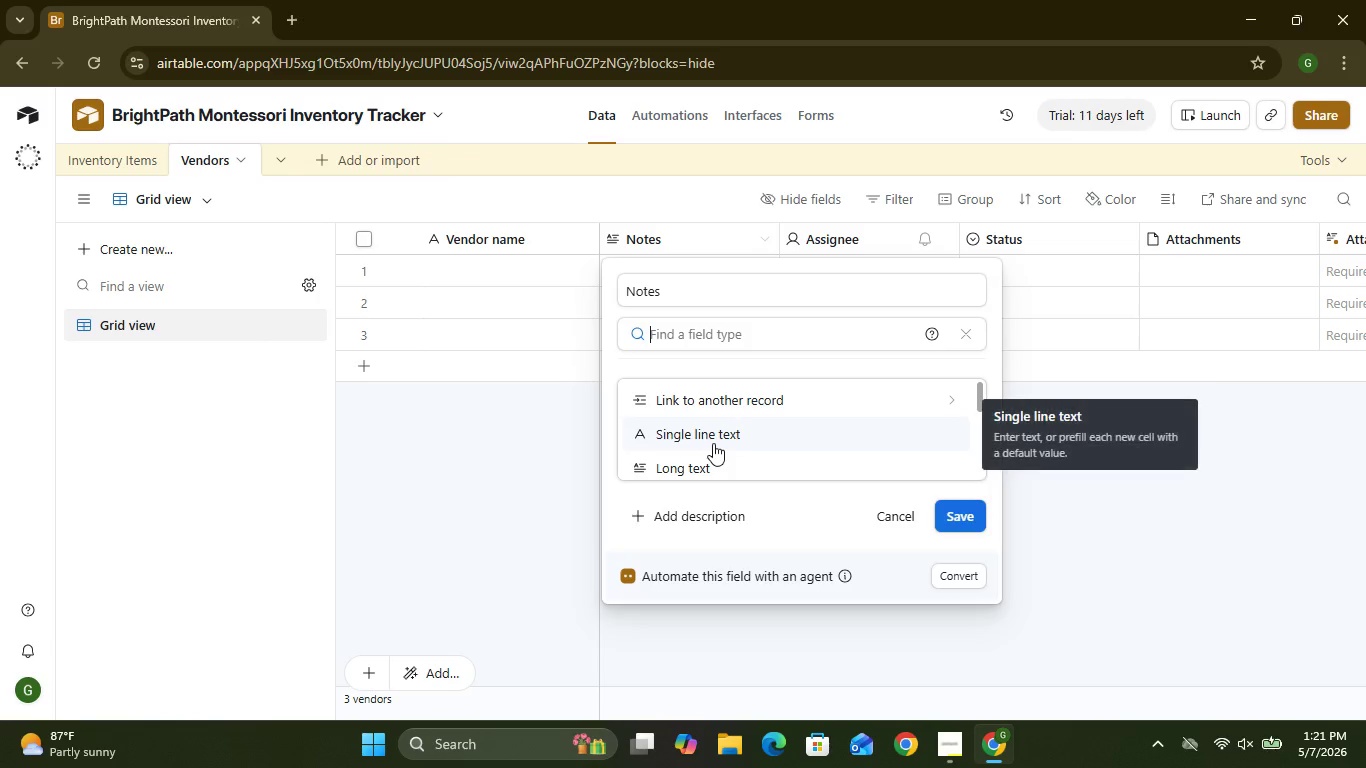 
left_click([685, 423])
 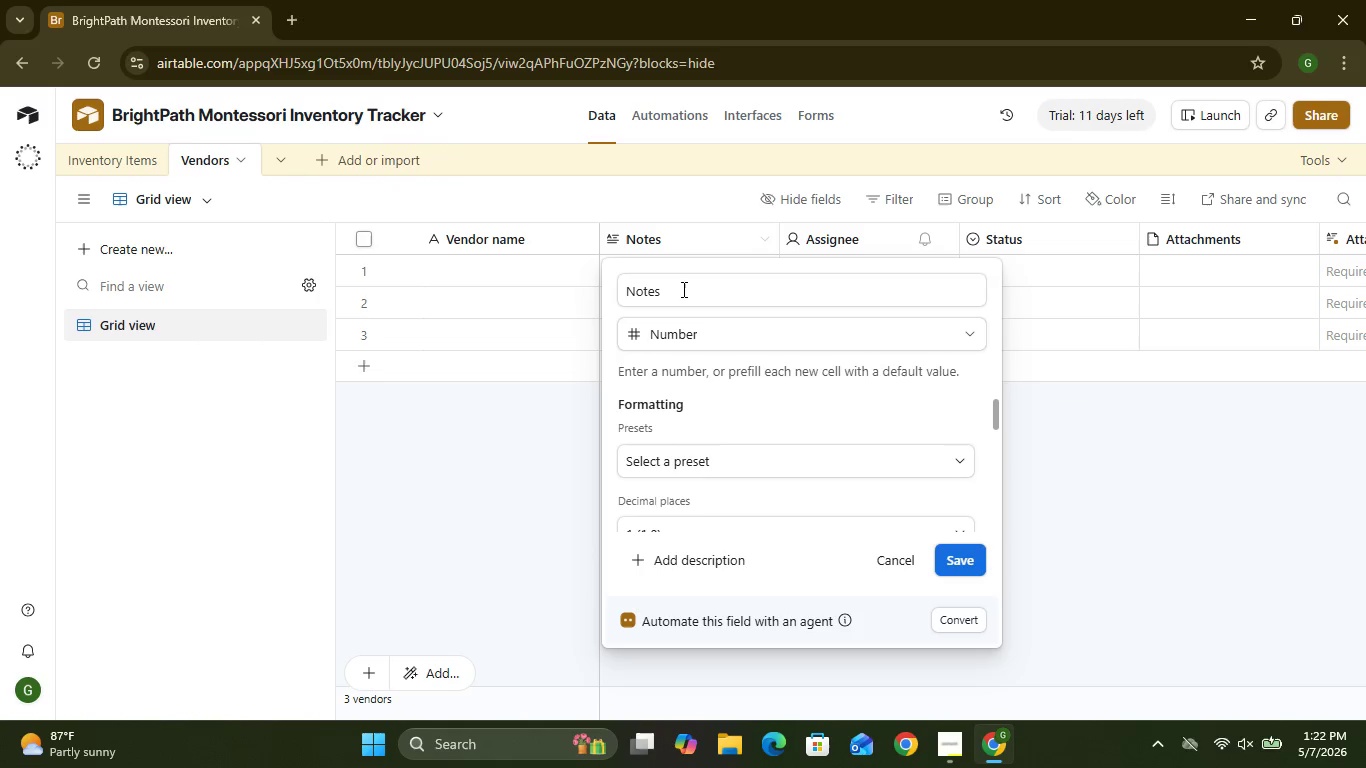 
left_click([682, 295])
 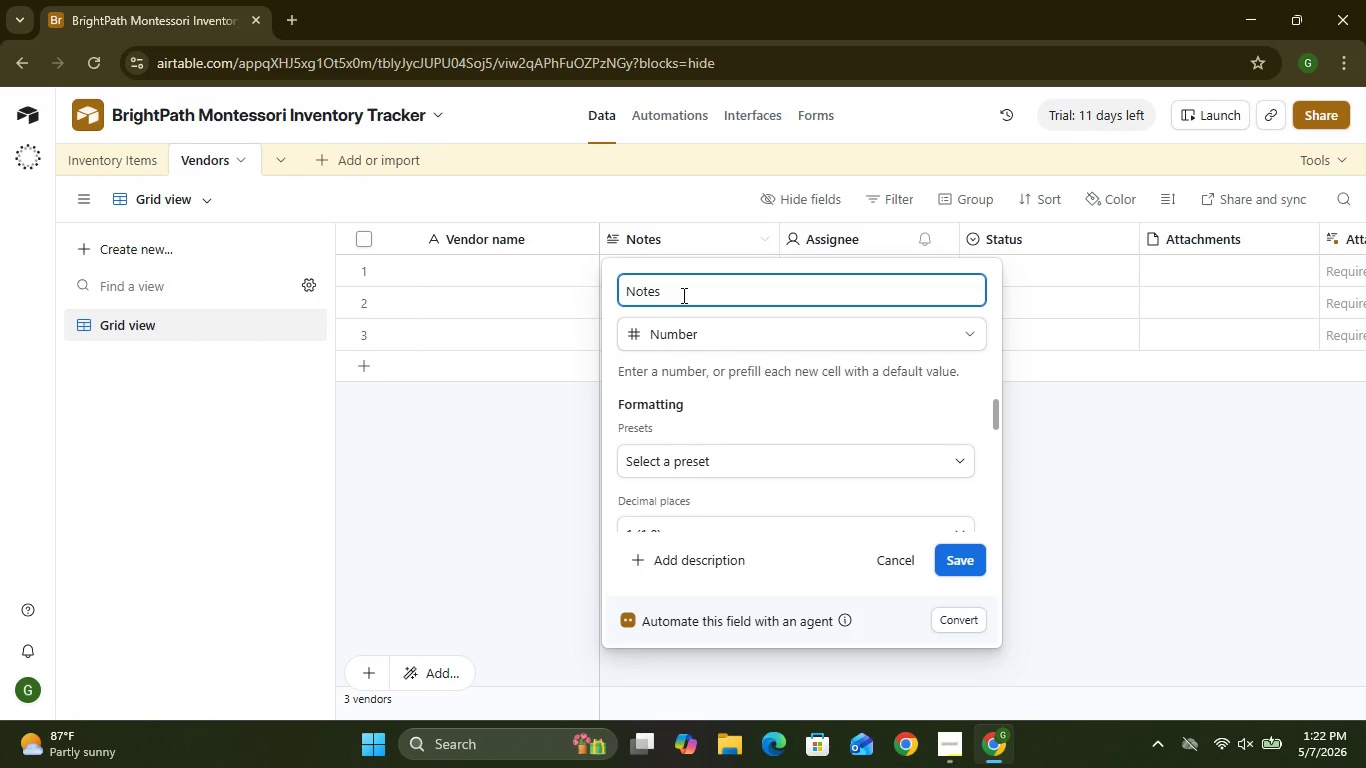 
key(Backspace)
 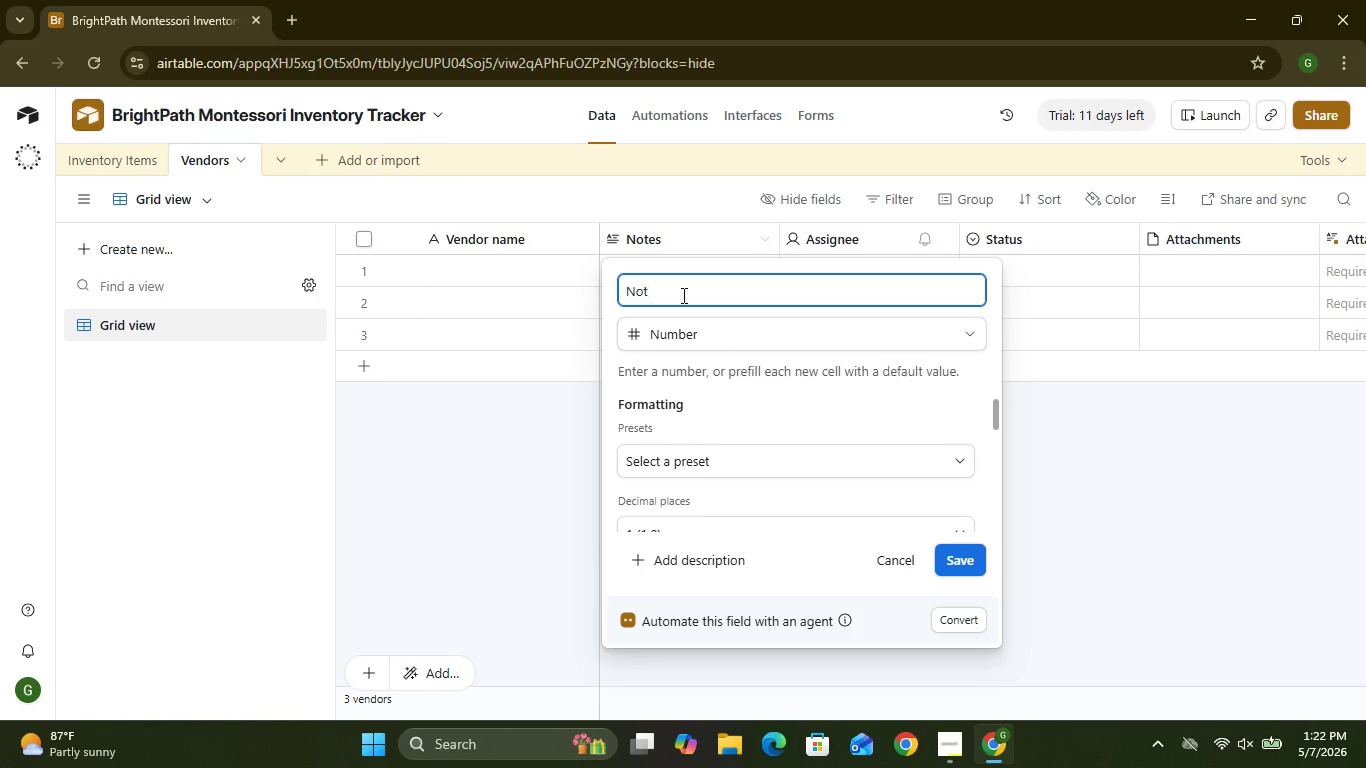 
key(Backspace)
 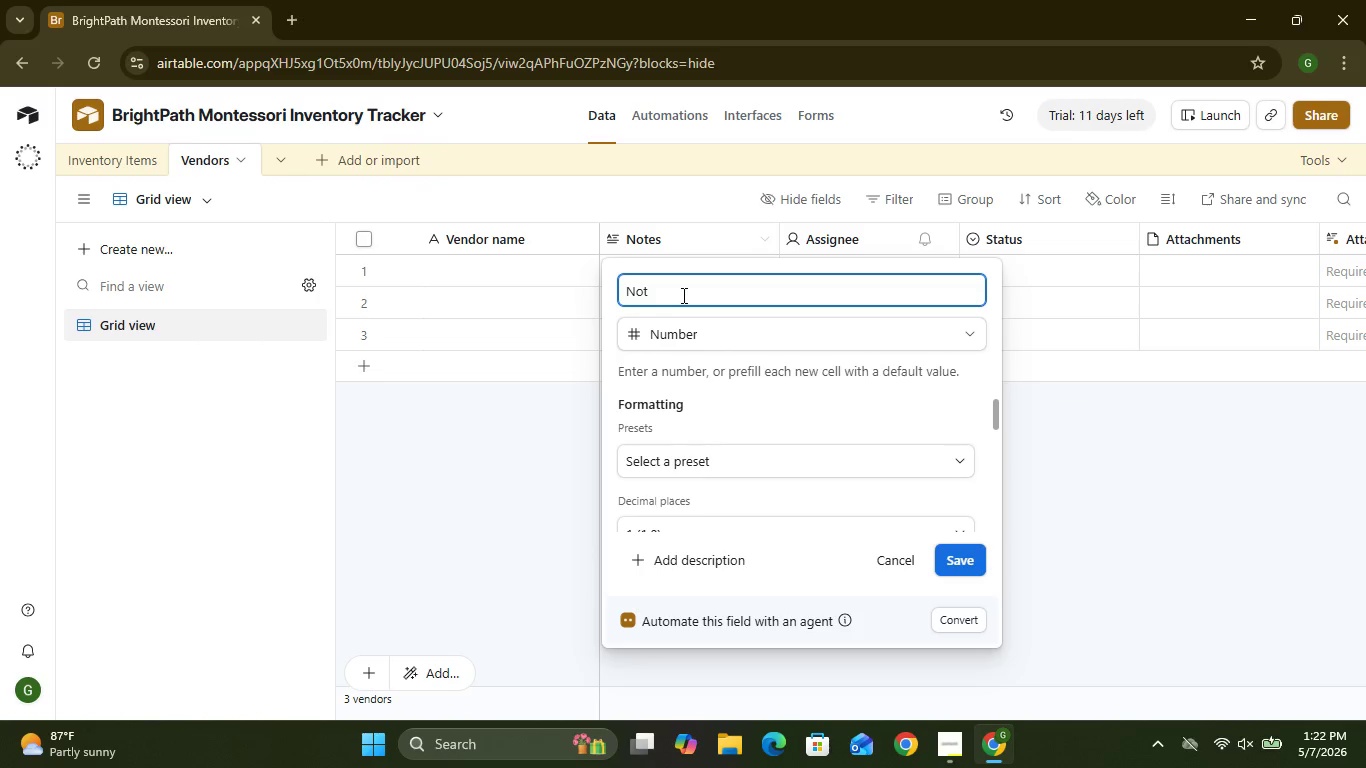 
key(Backspace)
 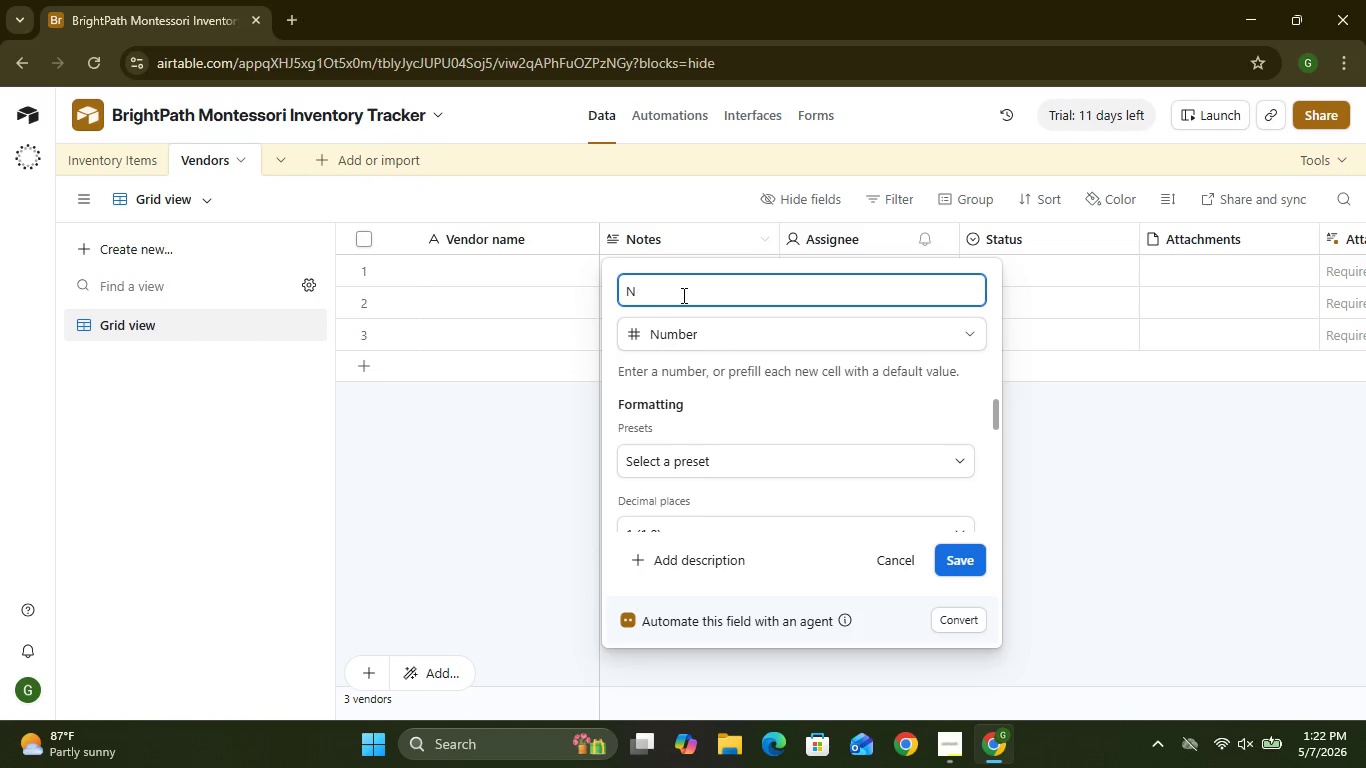 
key(Backspace)
 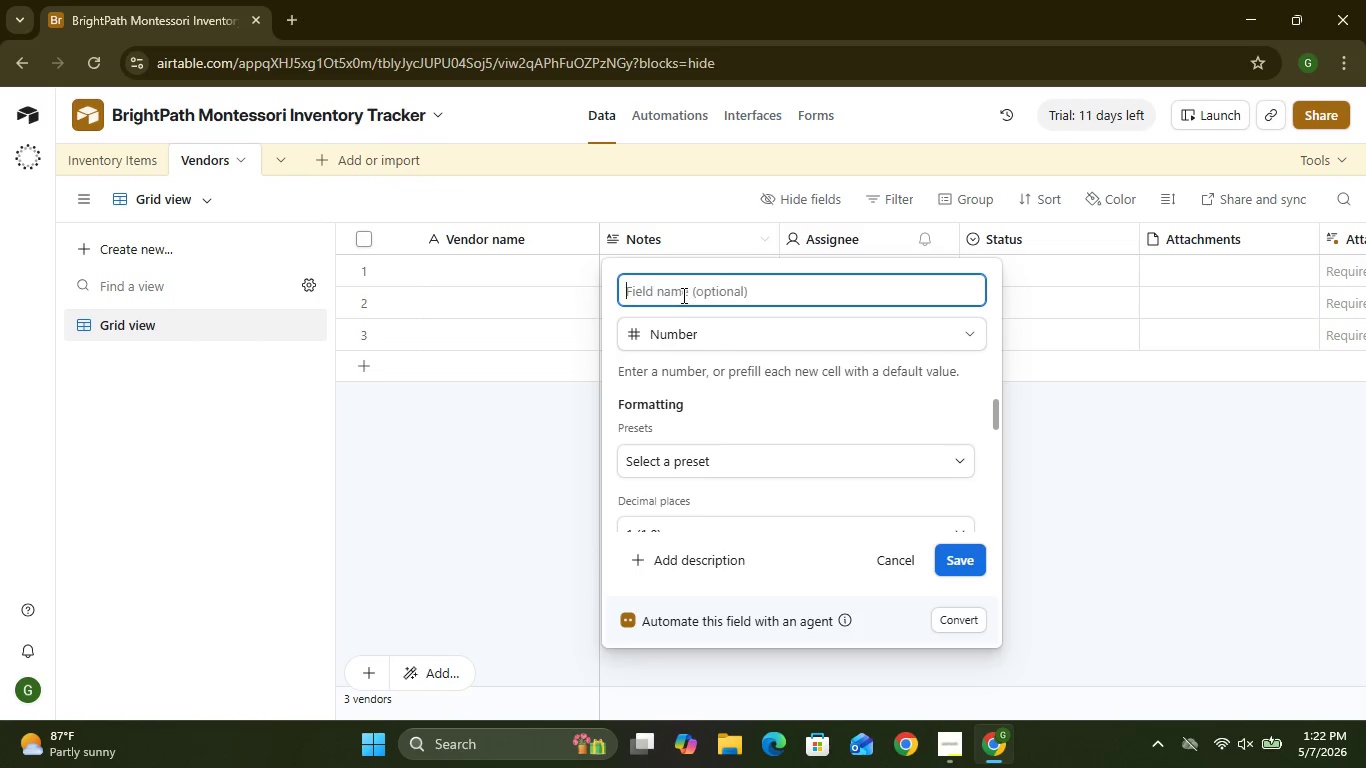 
key(Backspace)
 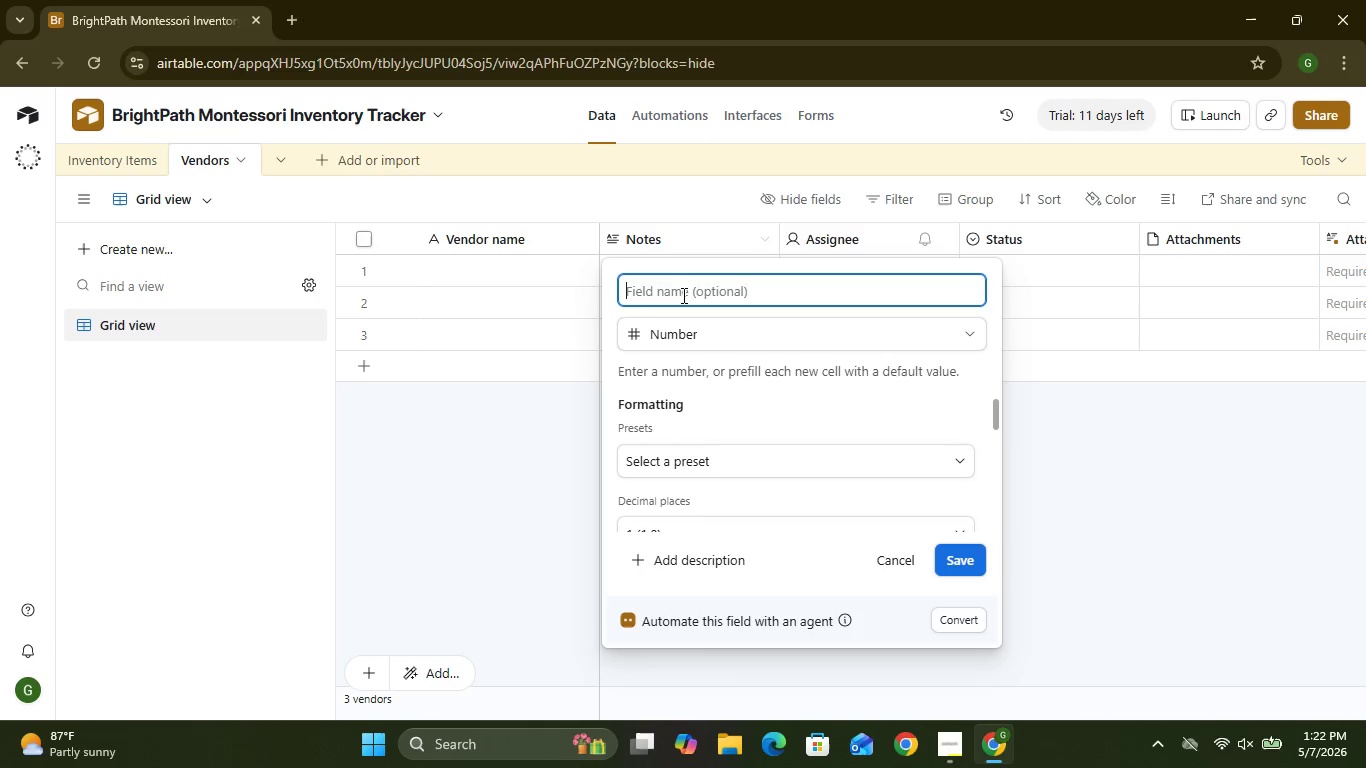 
type(Lead Time (Days))
 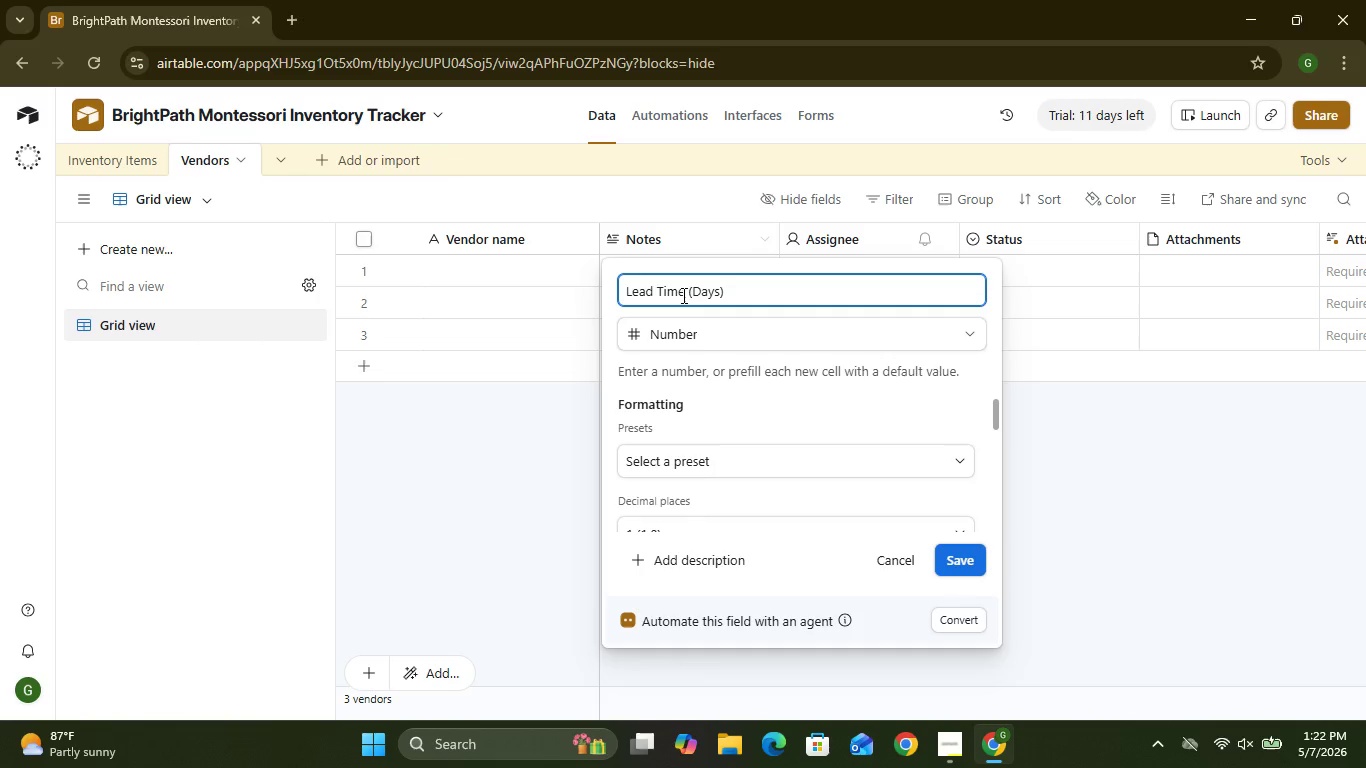 
wait(7.42)
 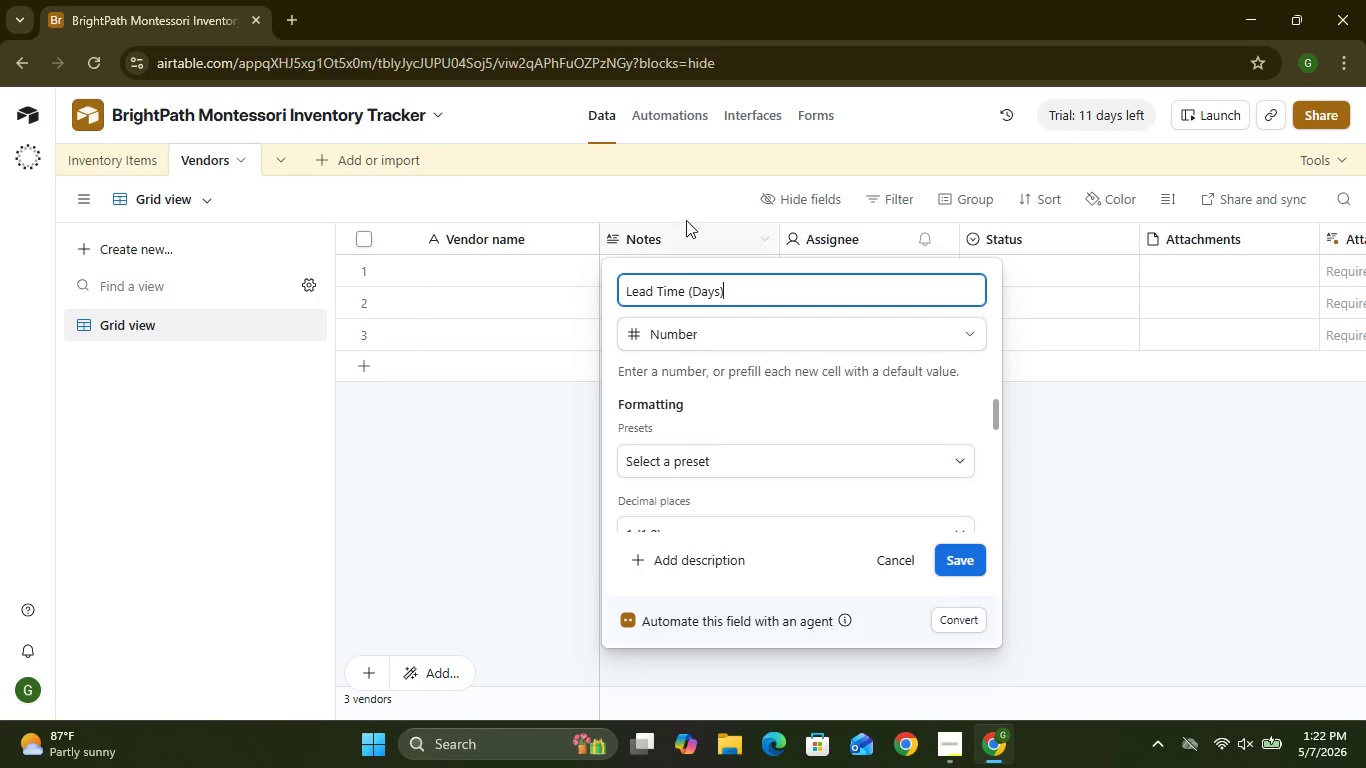 
left_click([955, 558])
 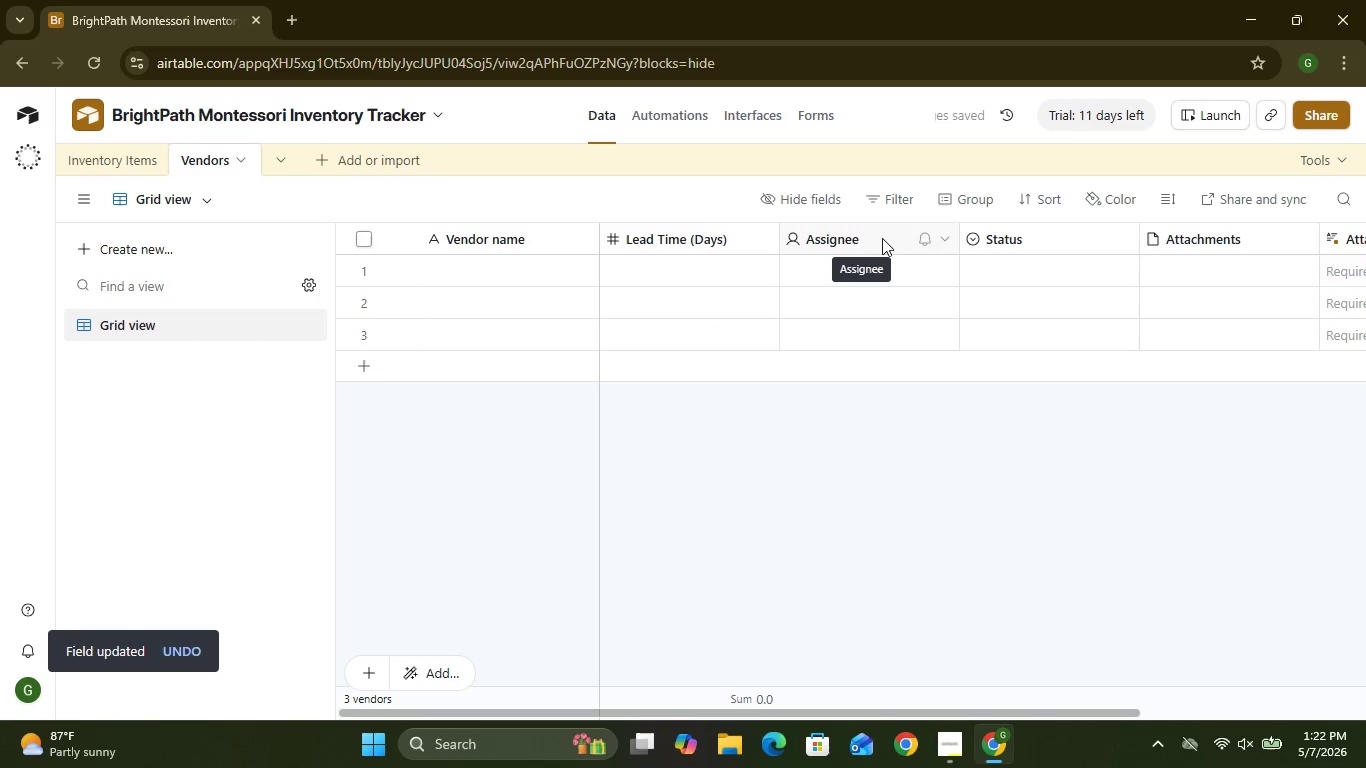 
wait(7.56)
 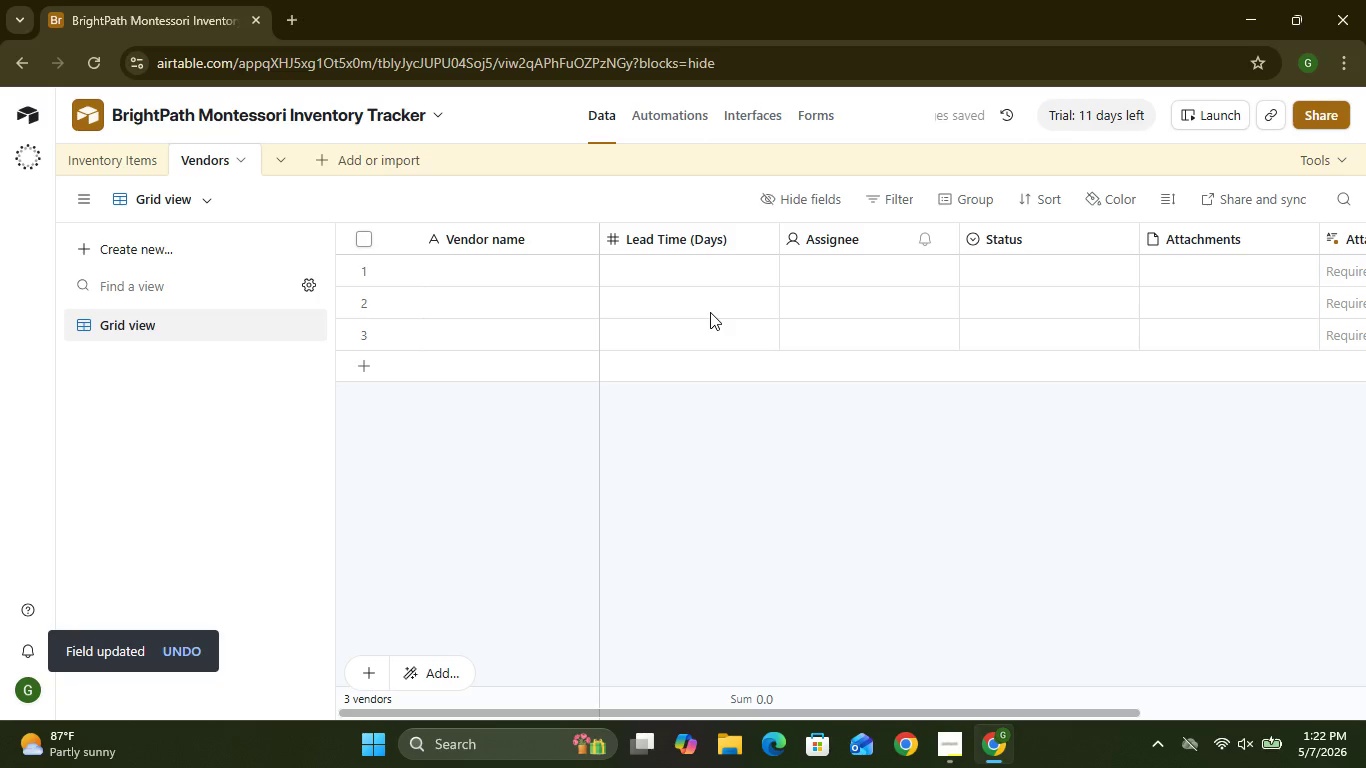 
left_click([940, 235])
 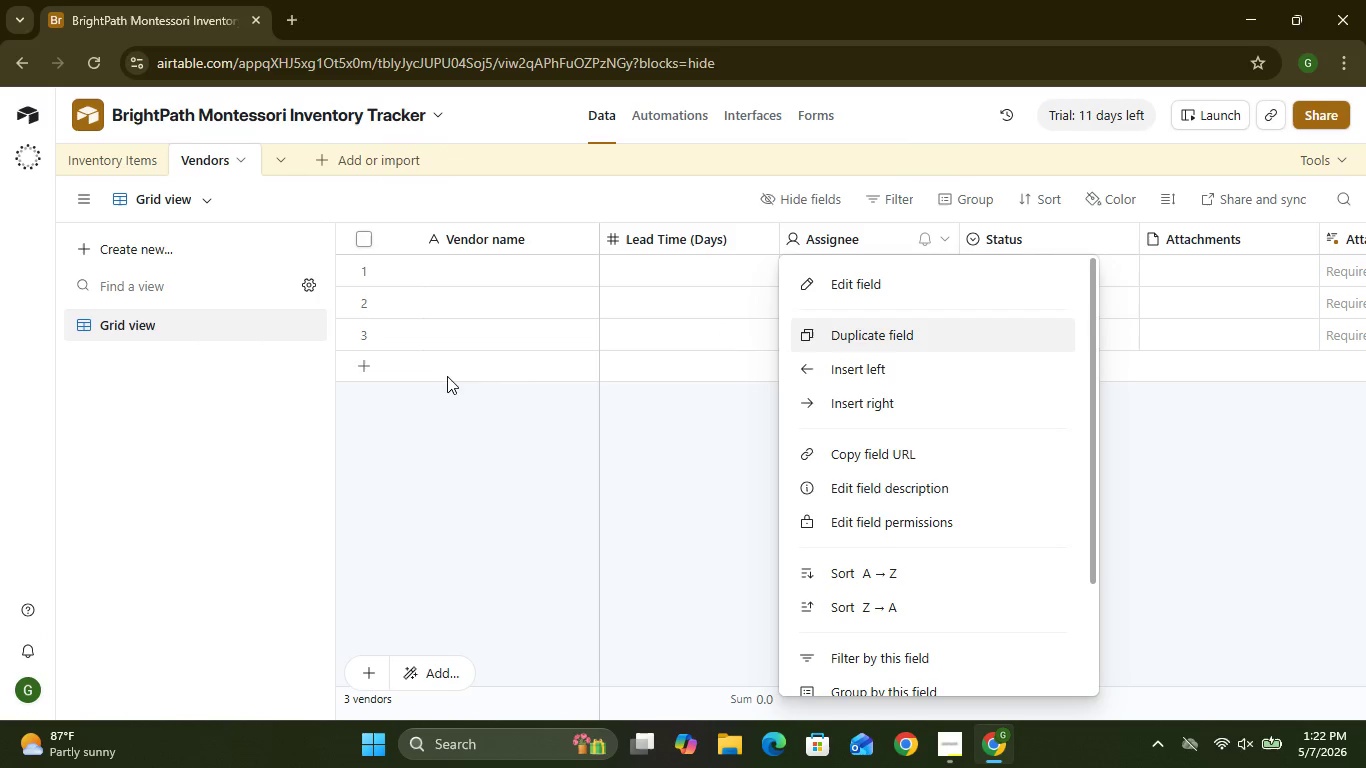 
left_click([370, 371])
 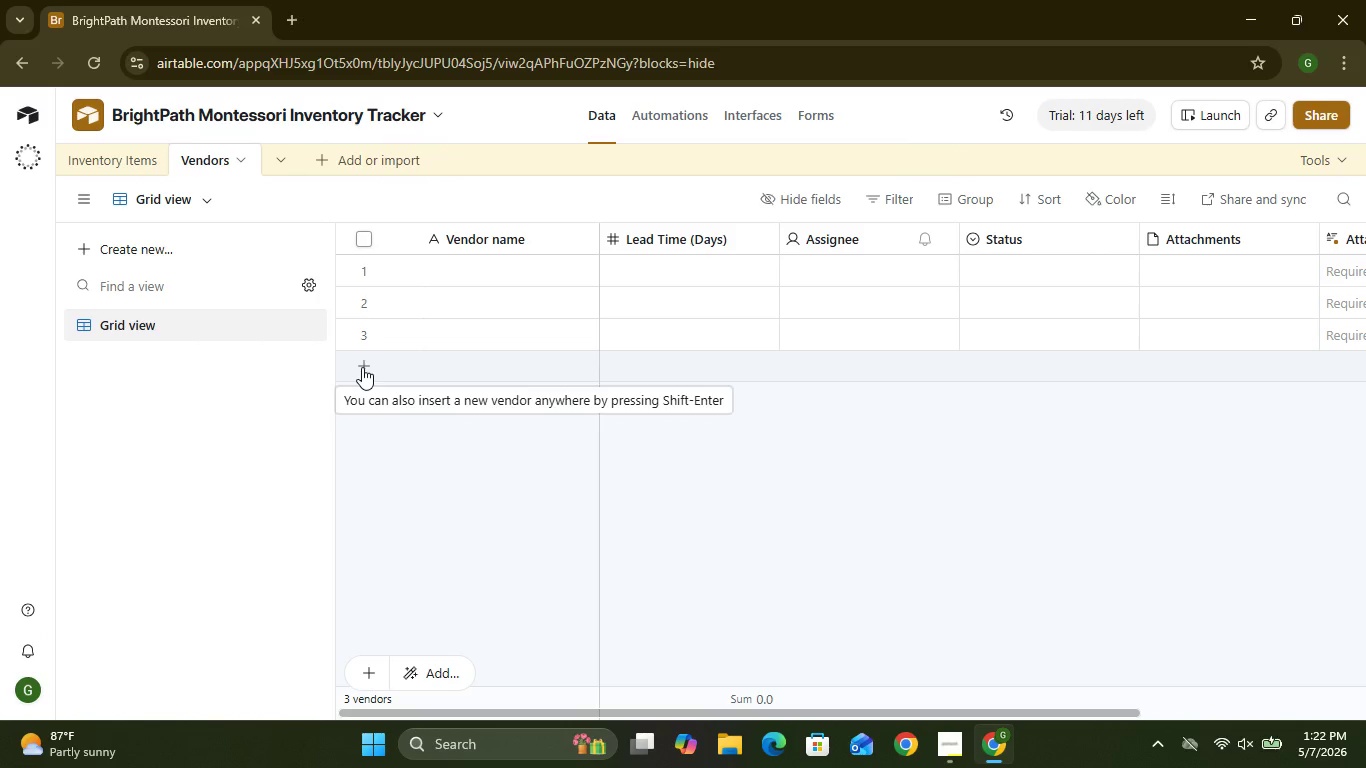 
left_click([362, 367])
 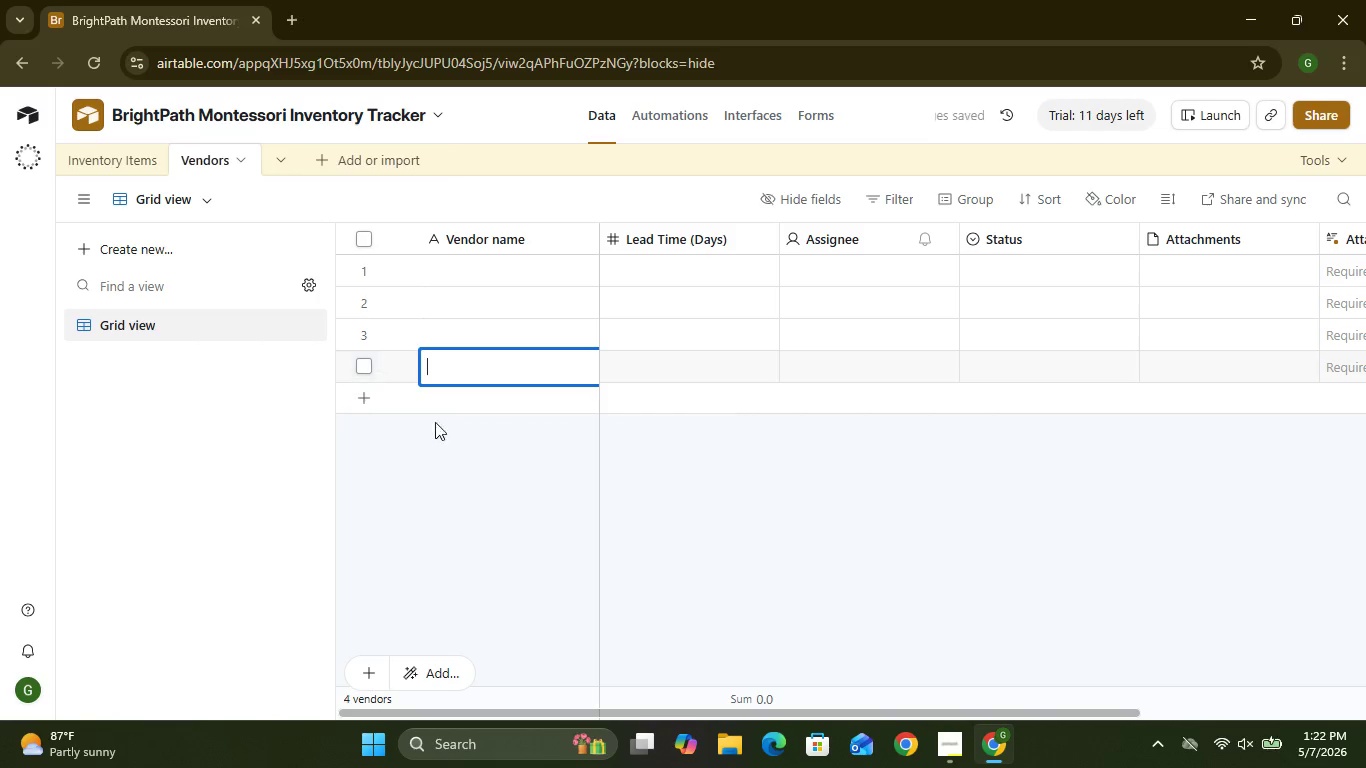 
left_click_drag(start_coordinate=[459, 472], to_coordinate=[724, 349])
 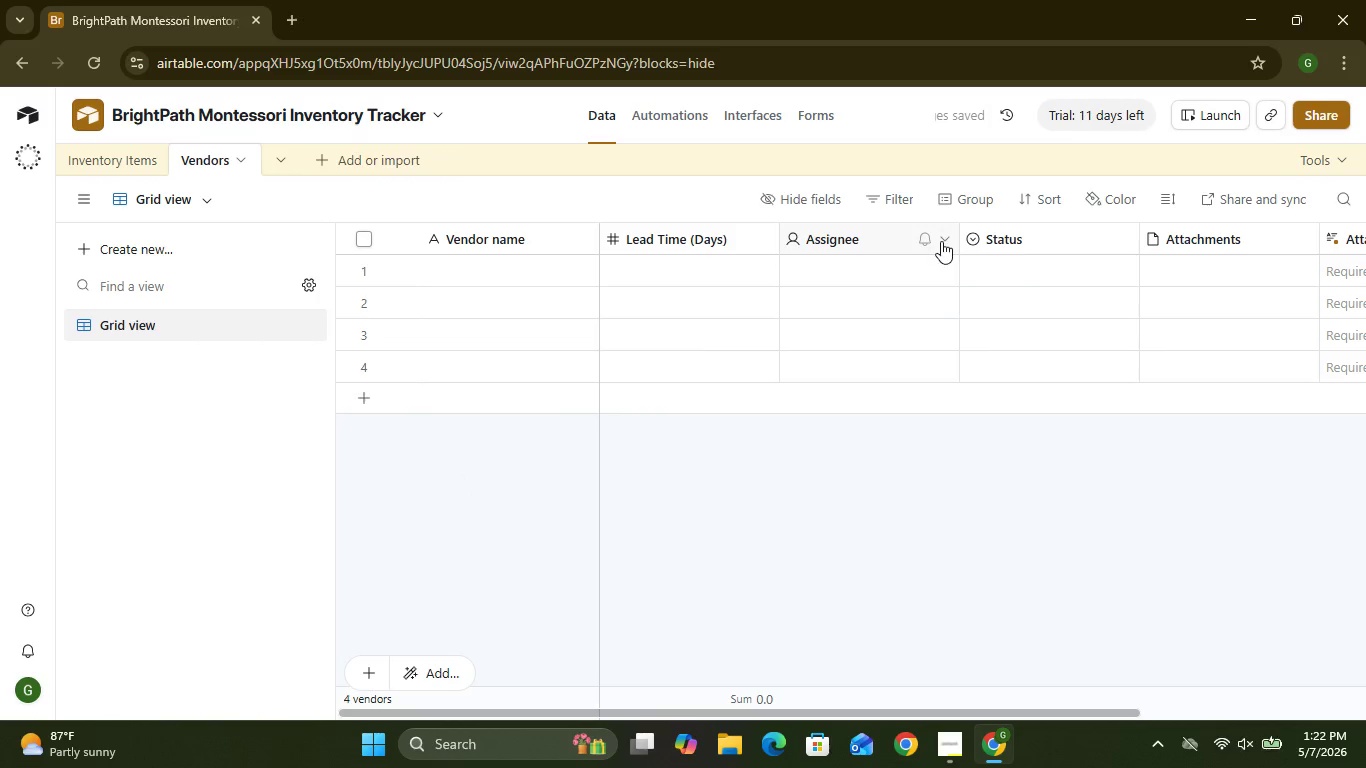 
left_click([941, 241])
 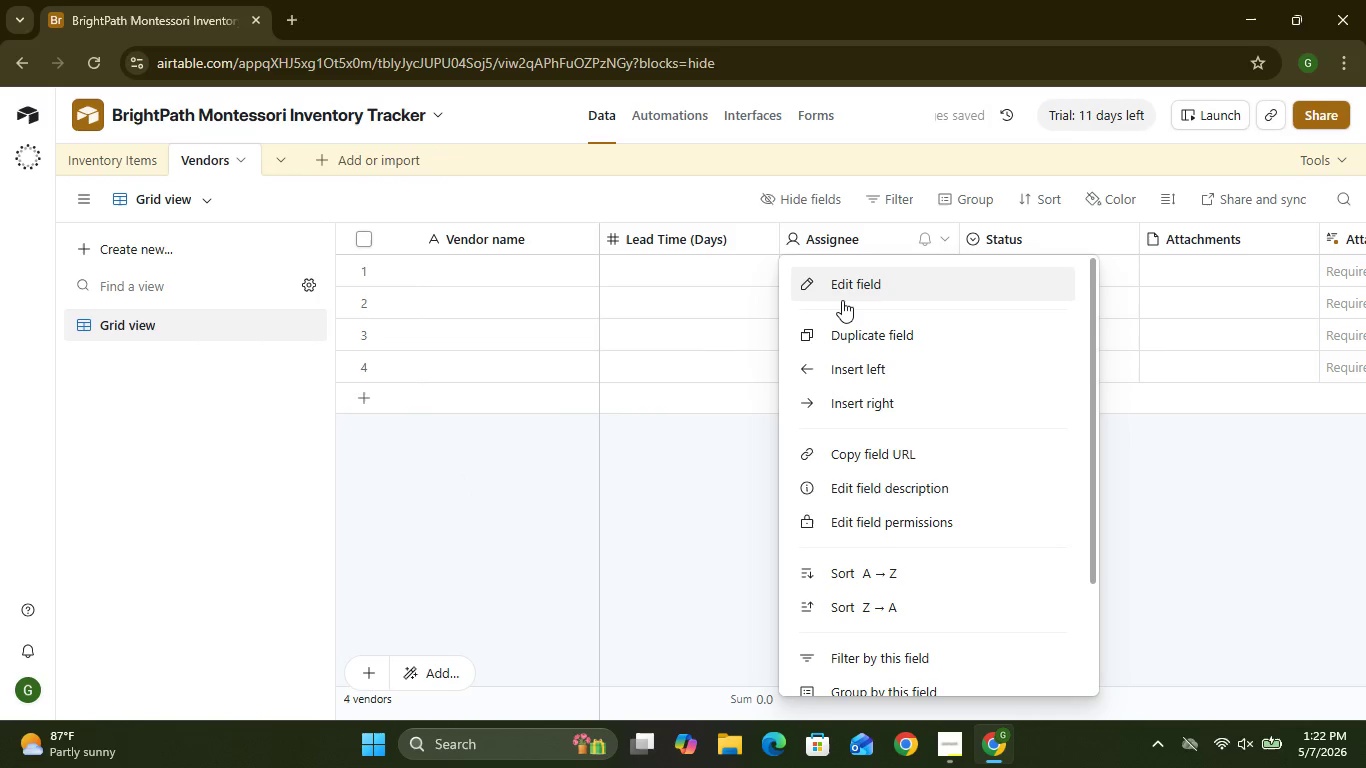 
left_click([842, 300])
 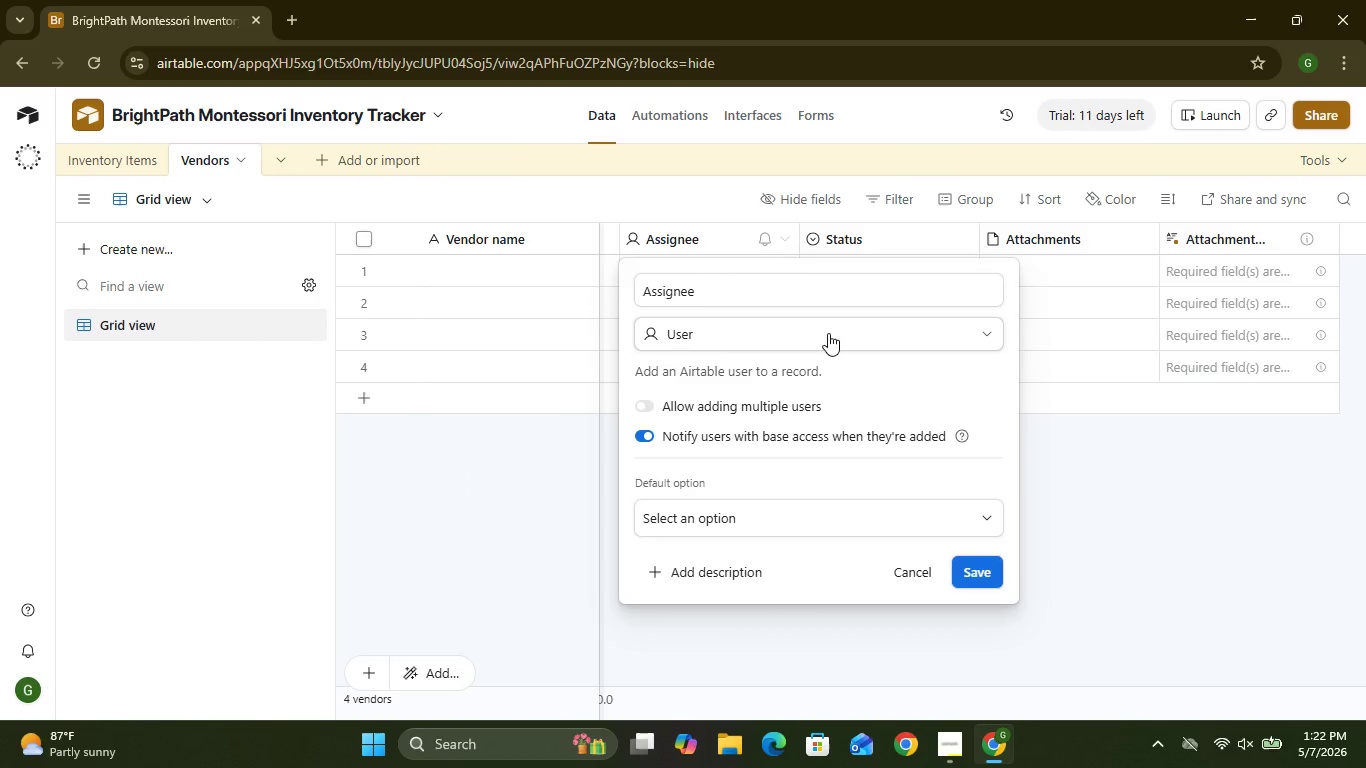 
left_click([828, 333])
 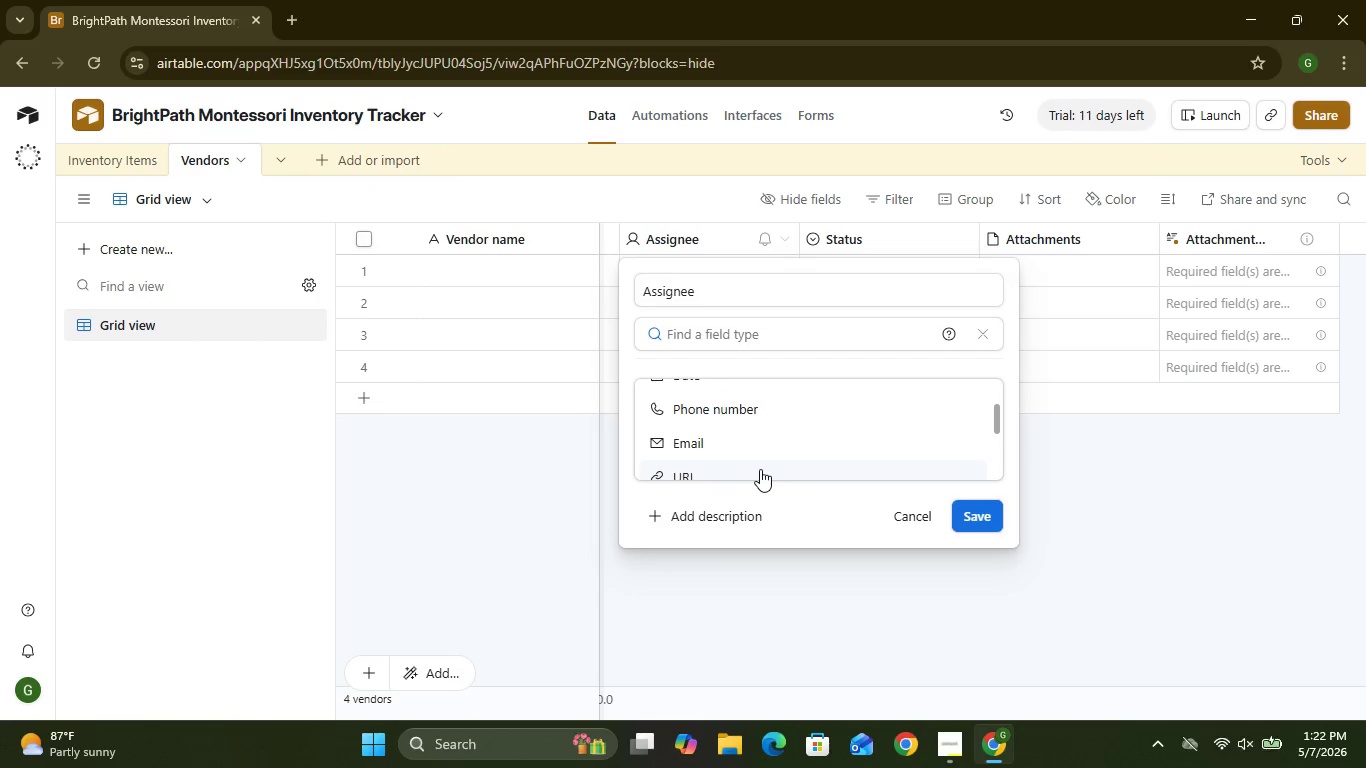 
left_click([703, 436])
 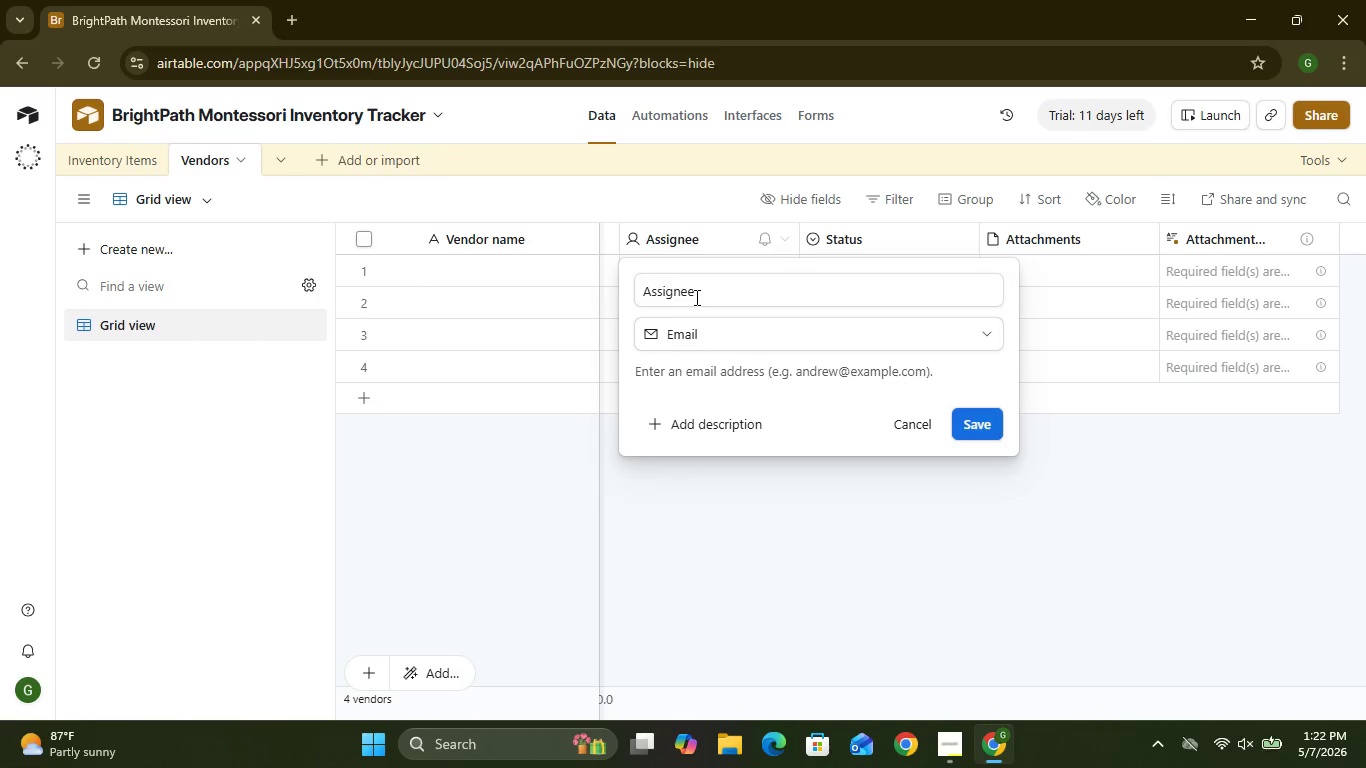 
left_click([695, 297])
 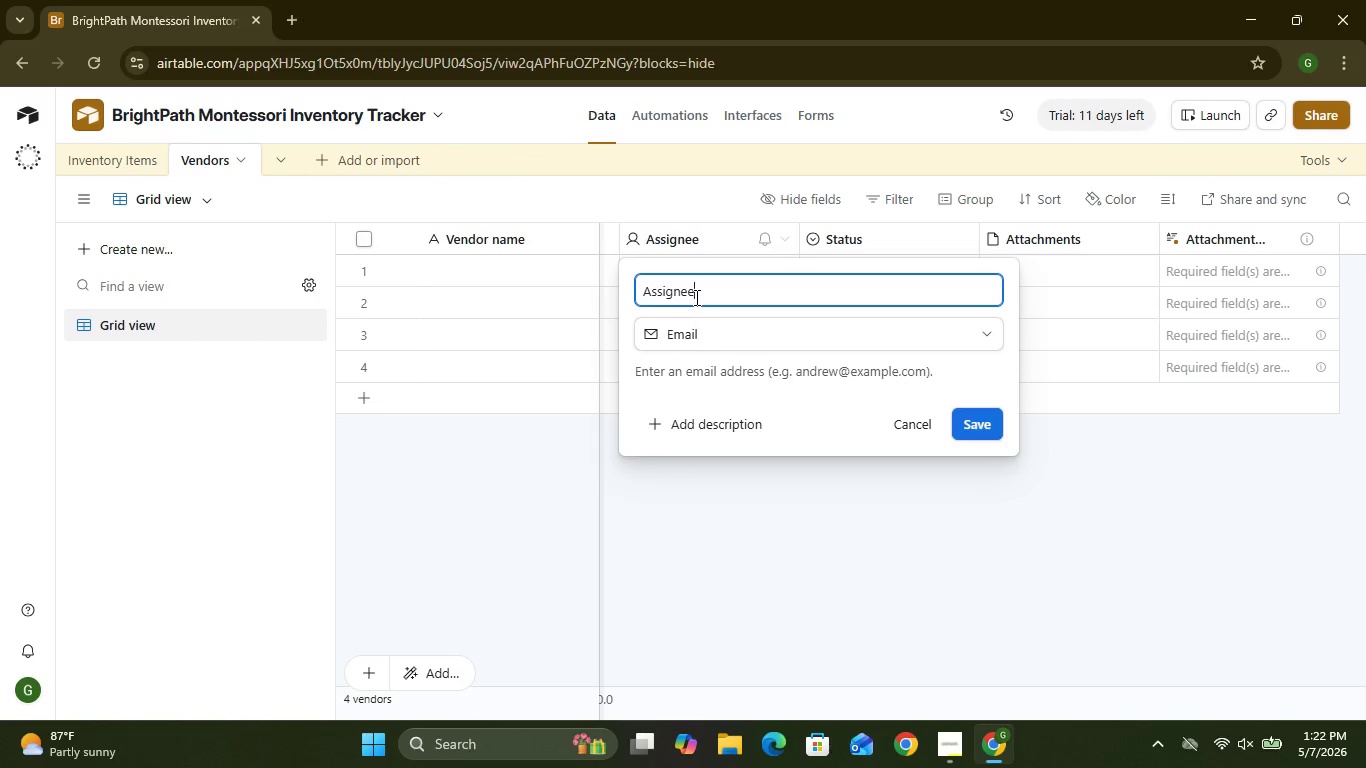 
key(Backspace)
key(Backspace)
key(Backspace)
key(Backspace)
key(Backspace)
key(Backspace)
key(Backspace)
key(Backspace)
type(Vendoe \)
key(Backspace)
key(Backspace)
key(Backspace)
type(r Email)
 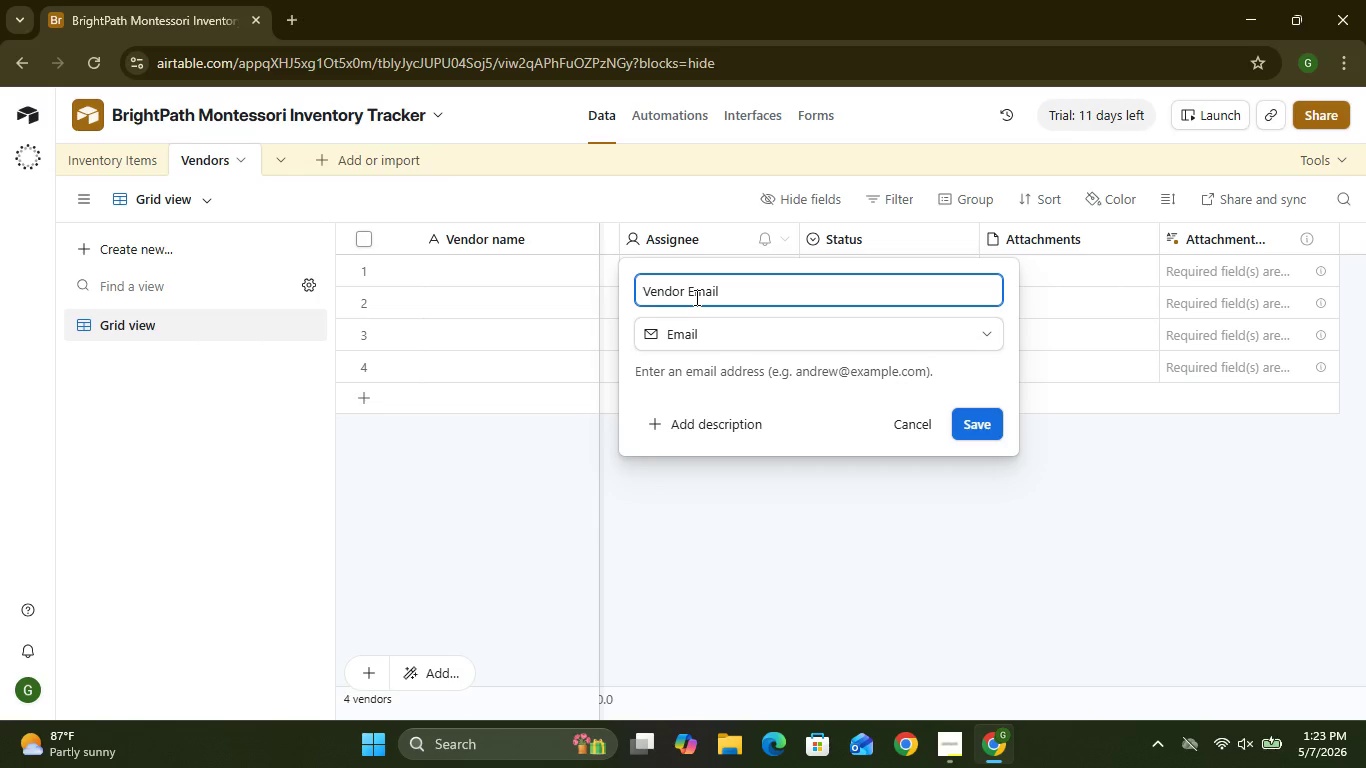 
left_click([962, 419])
 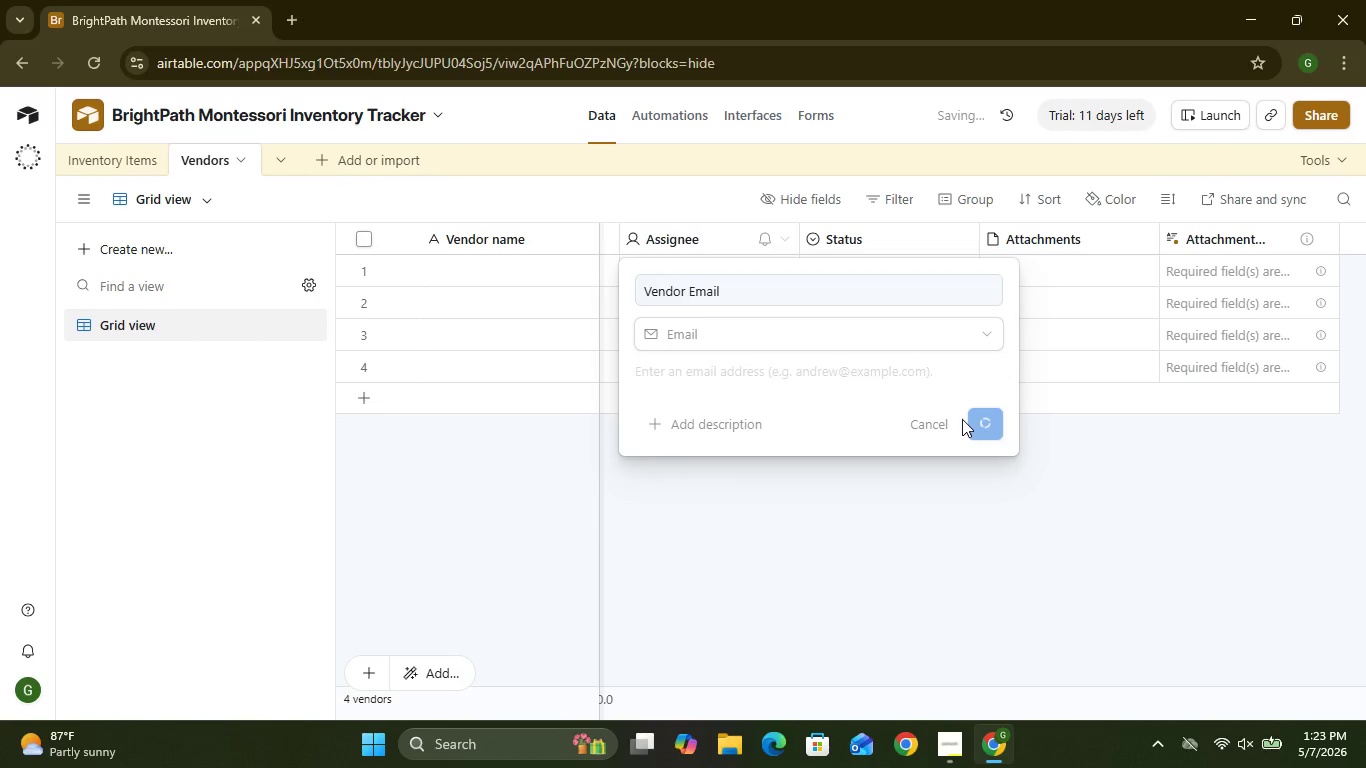 
mouse_move([874, 414])
 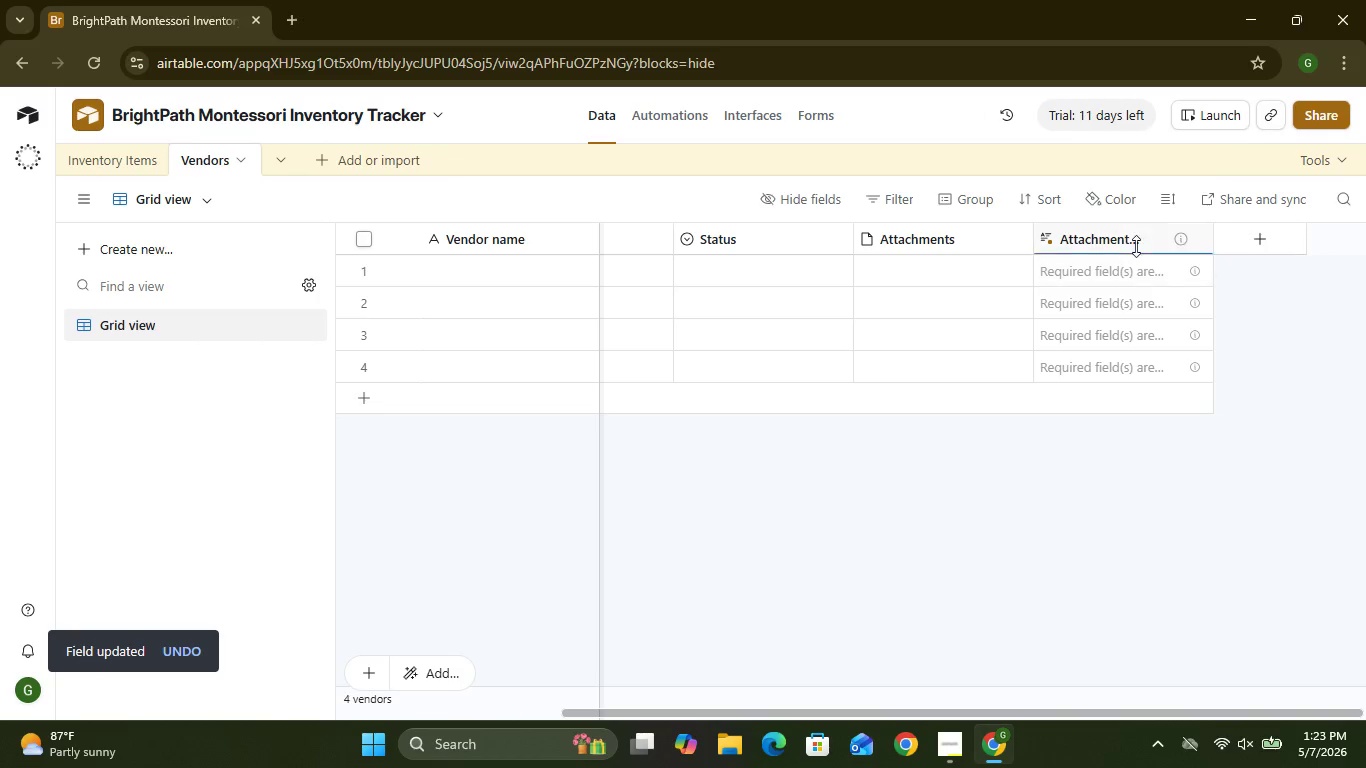 
mouse_move([1158, 243])
 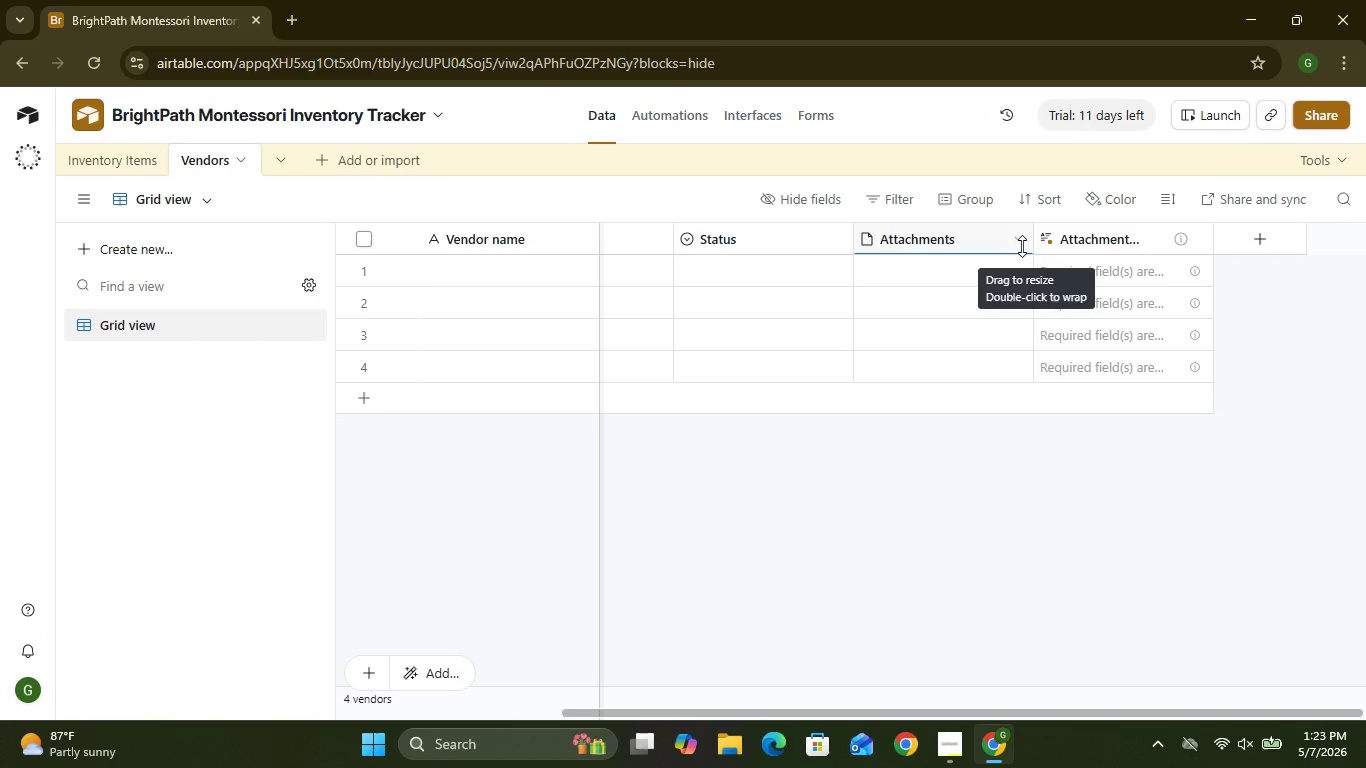 
left_click([1021, 245])
 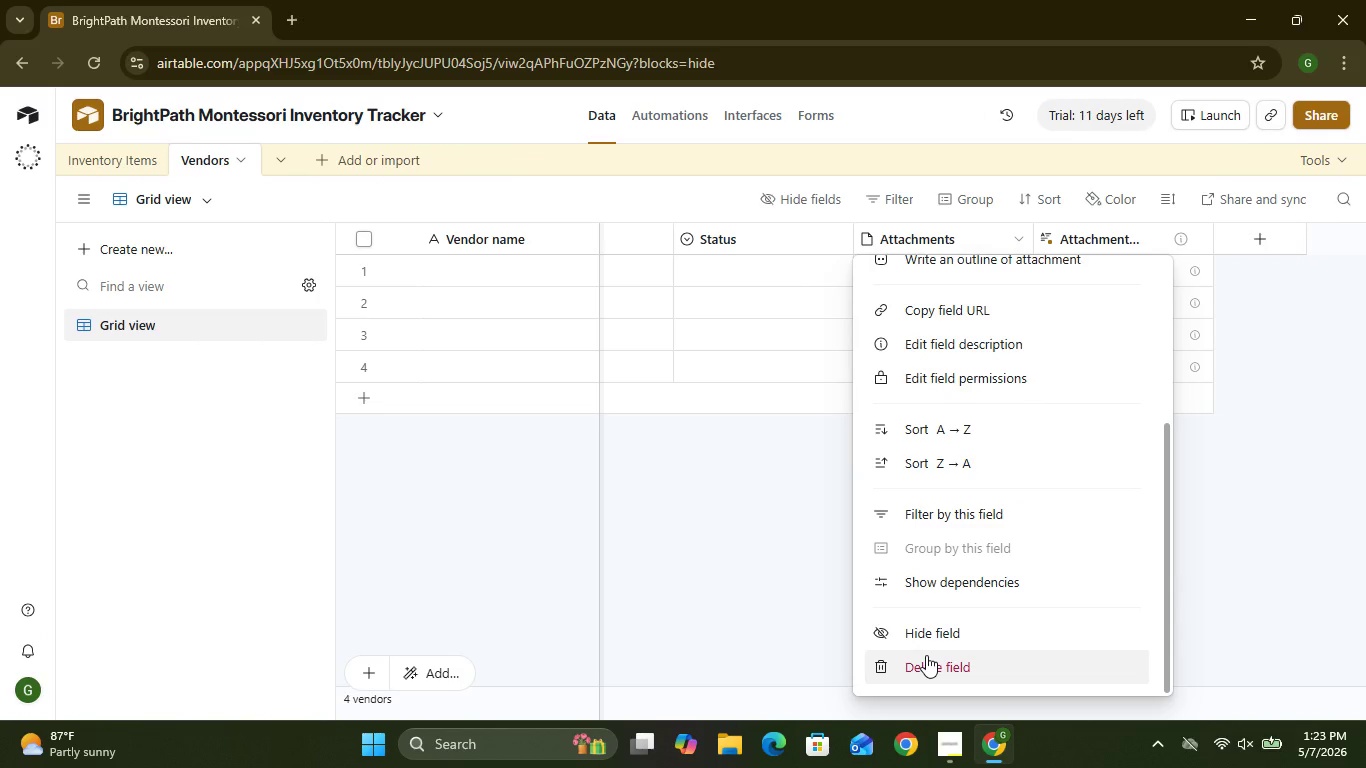 
left_click([926, 663])
 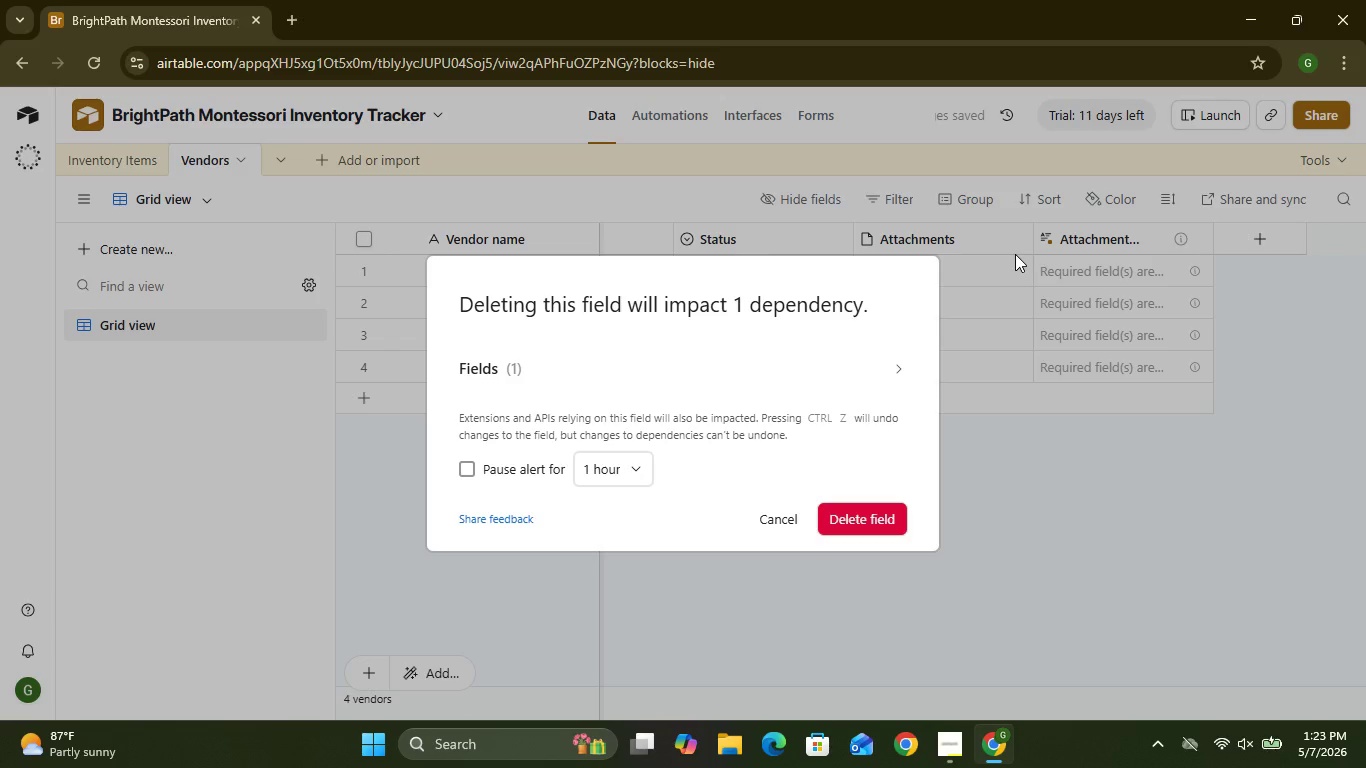 
wait(5.98)
 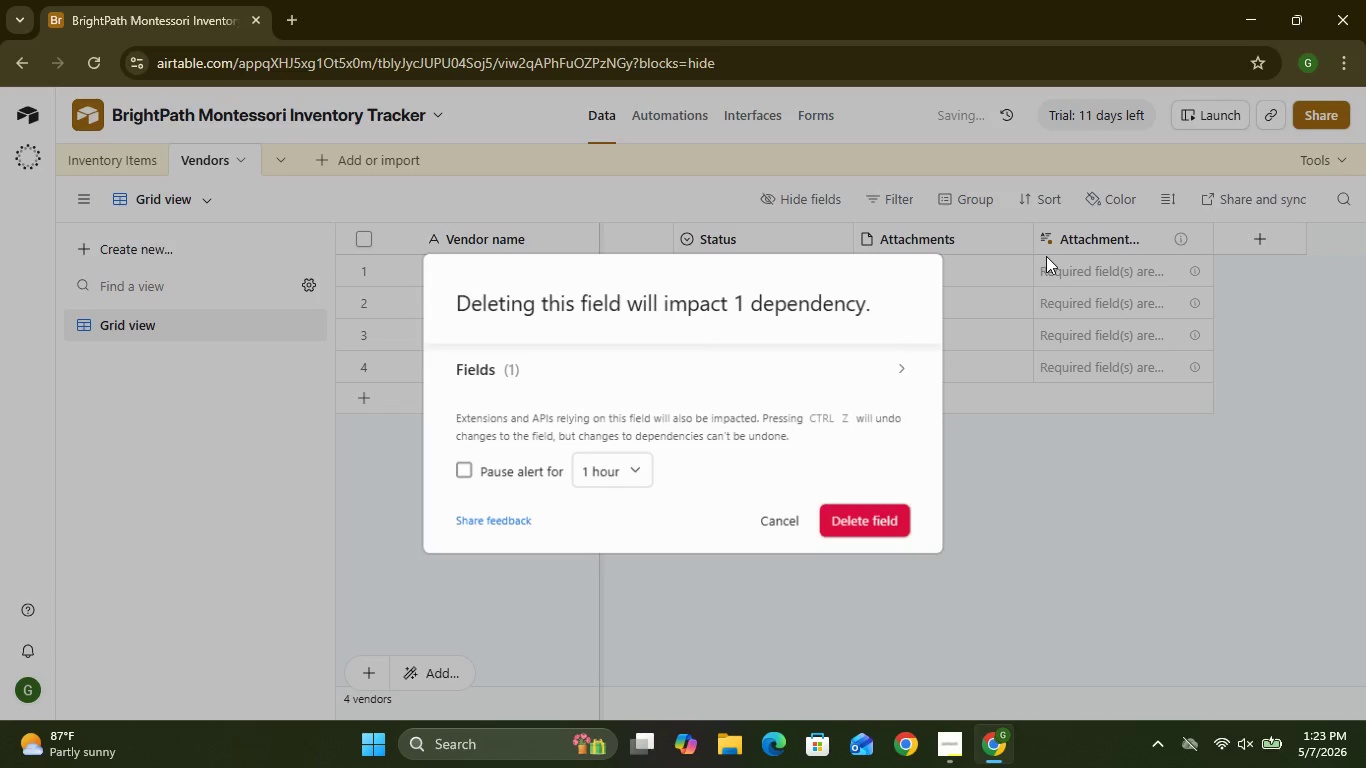 
left_click([774, 523])
 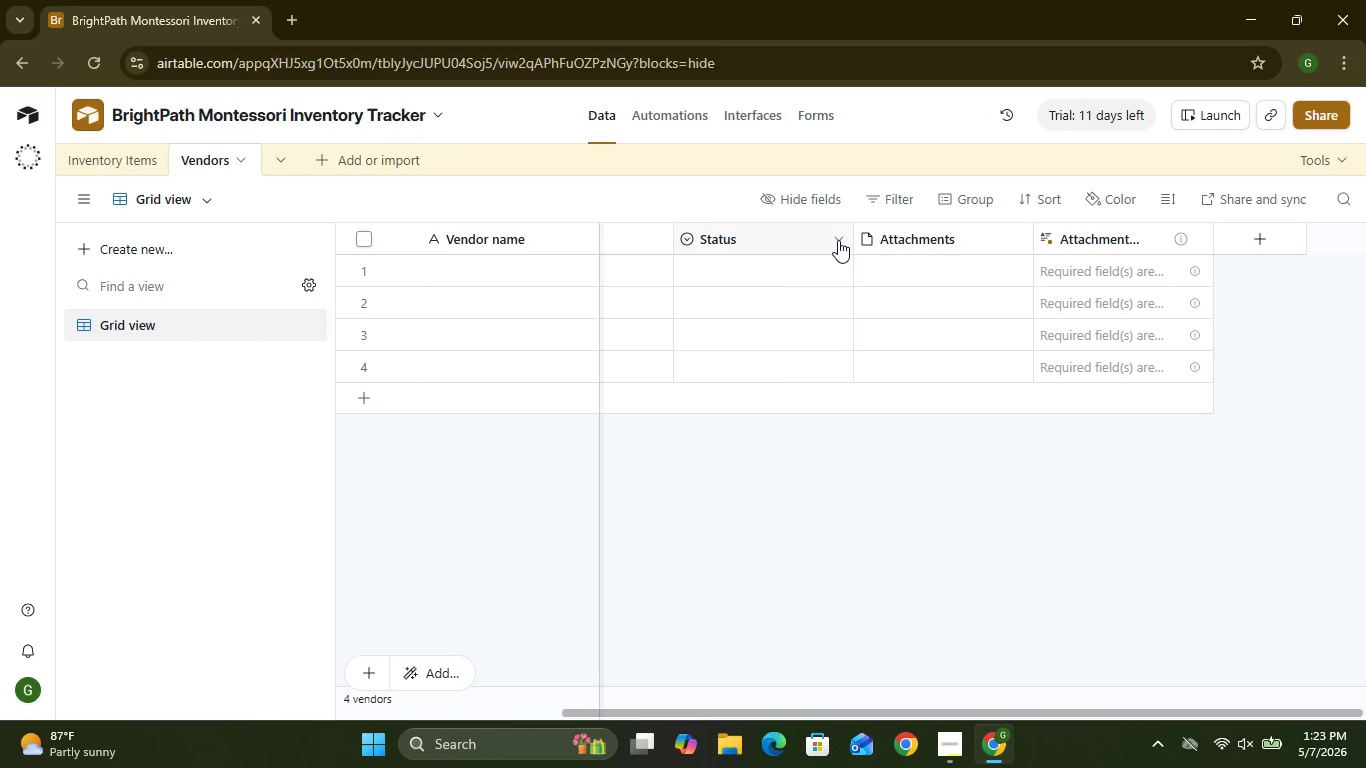 
wait(9.47)
 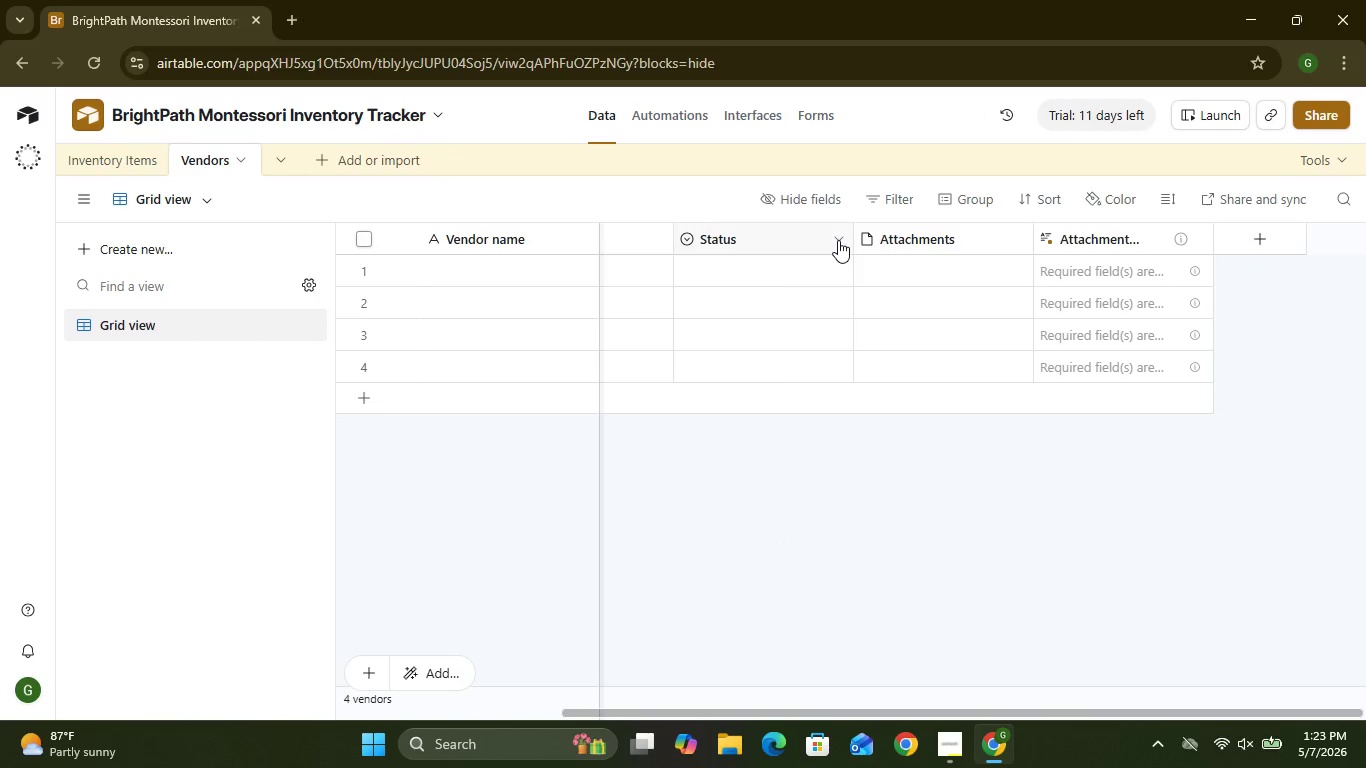 
left_click([330, 155])
 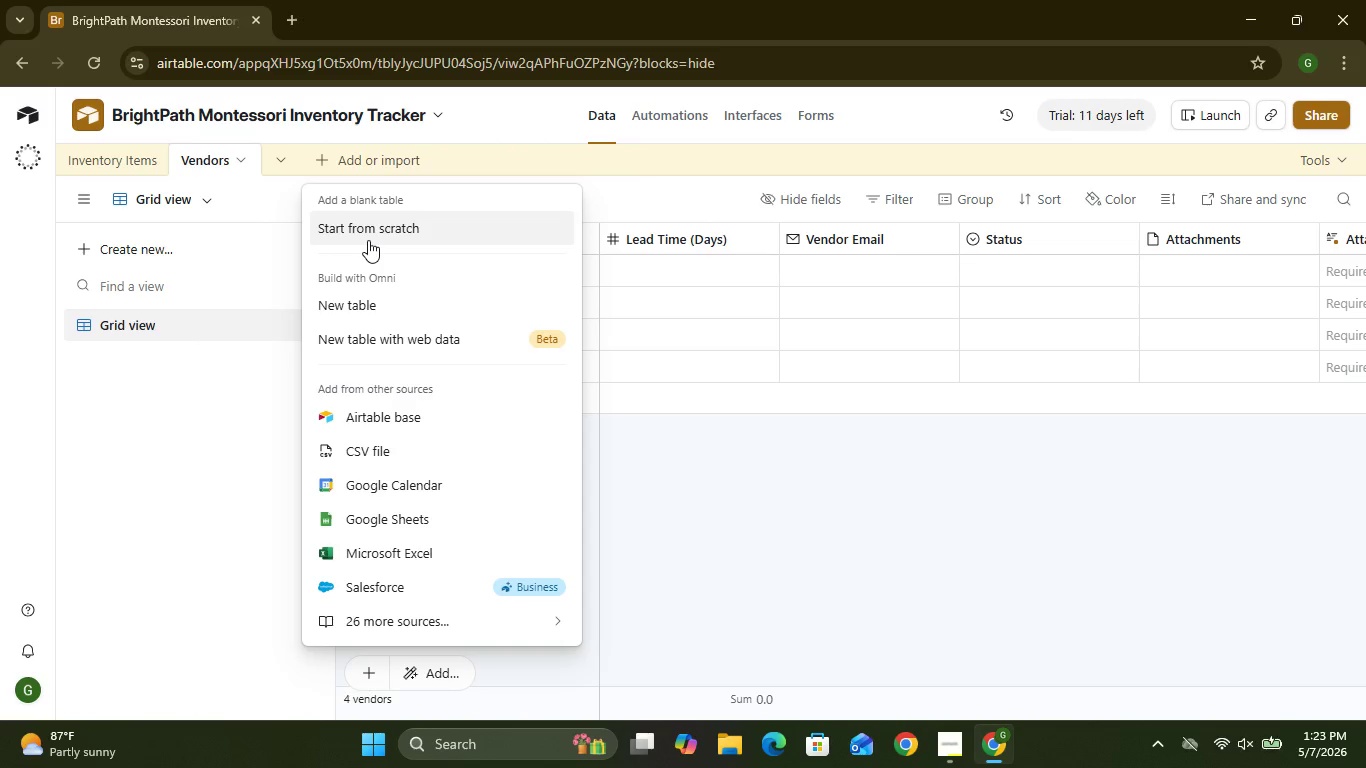 
left_click([368, 239])
 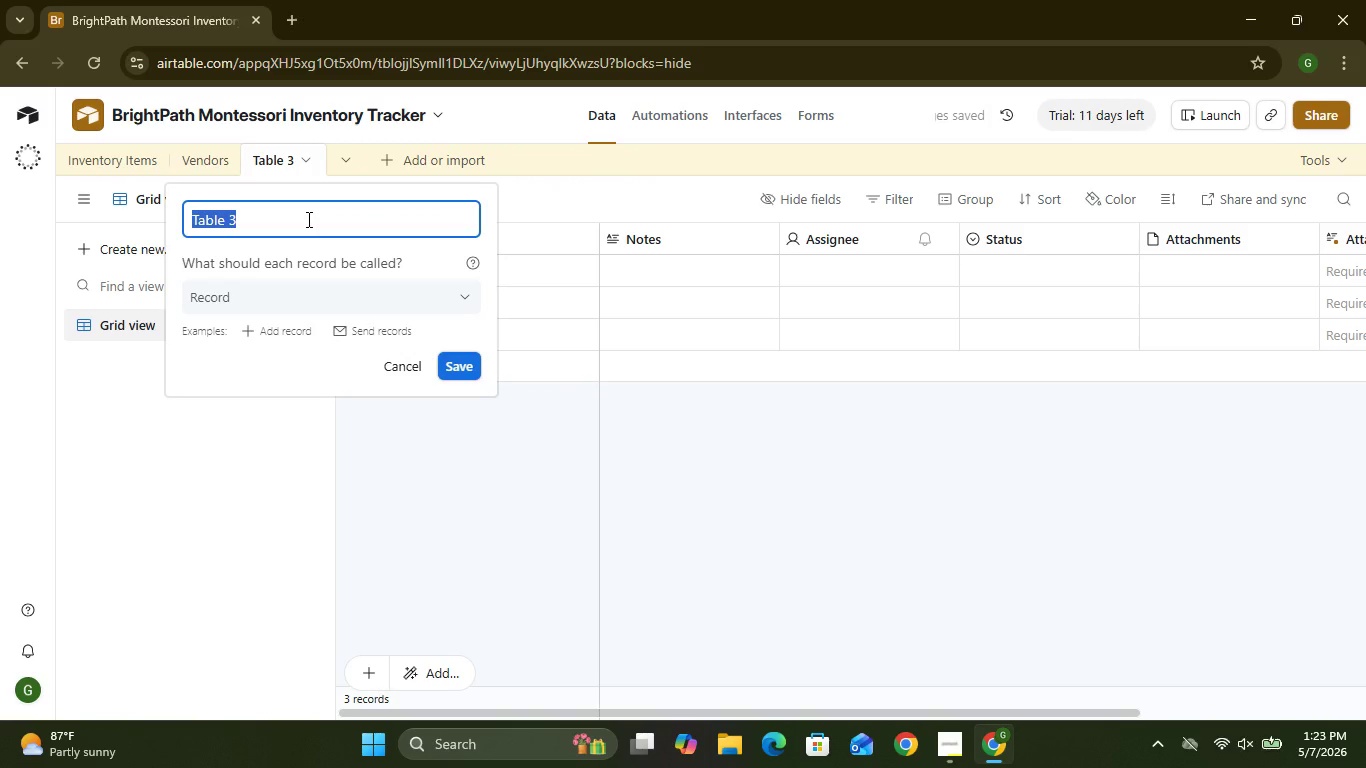 
wait(9.06)
 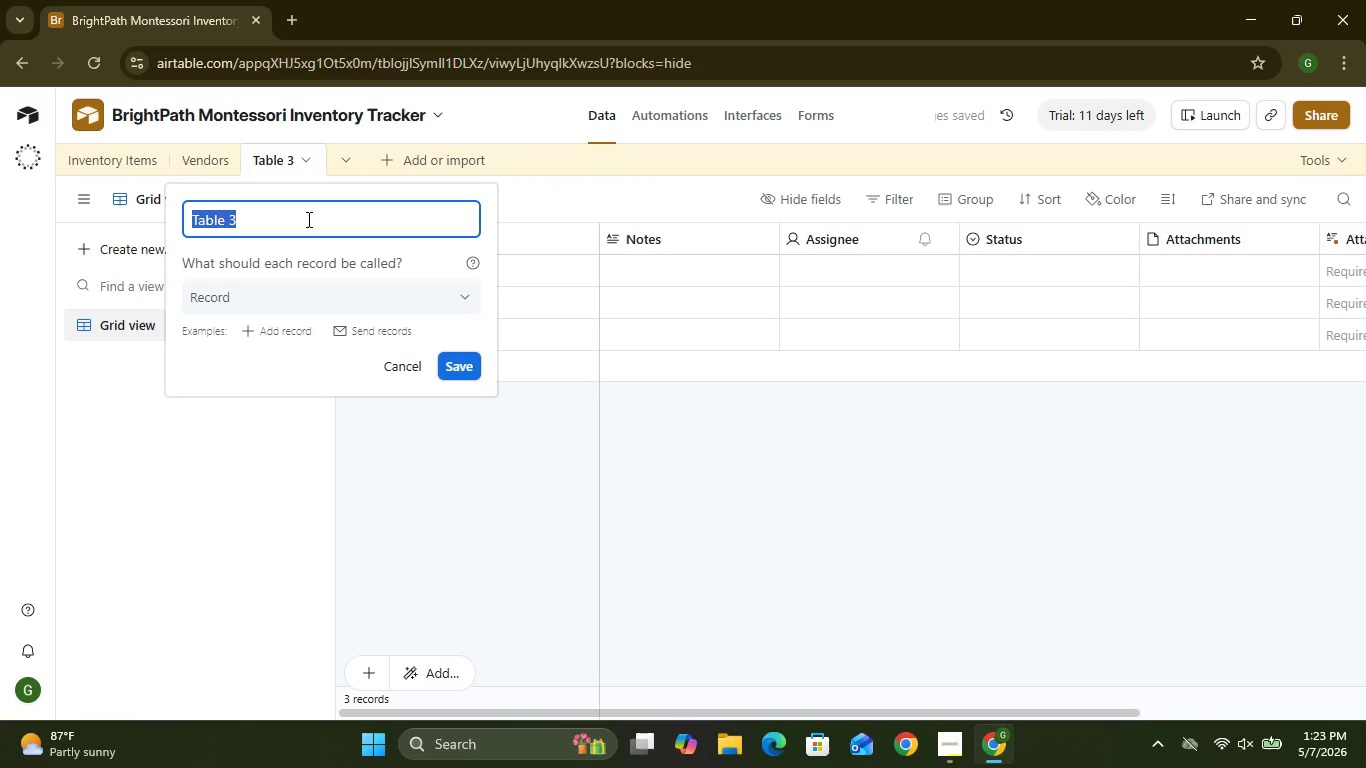 
type(Campi)
key(Backspace)
type(uses)
 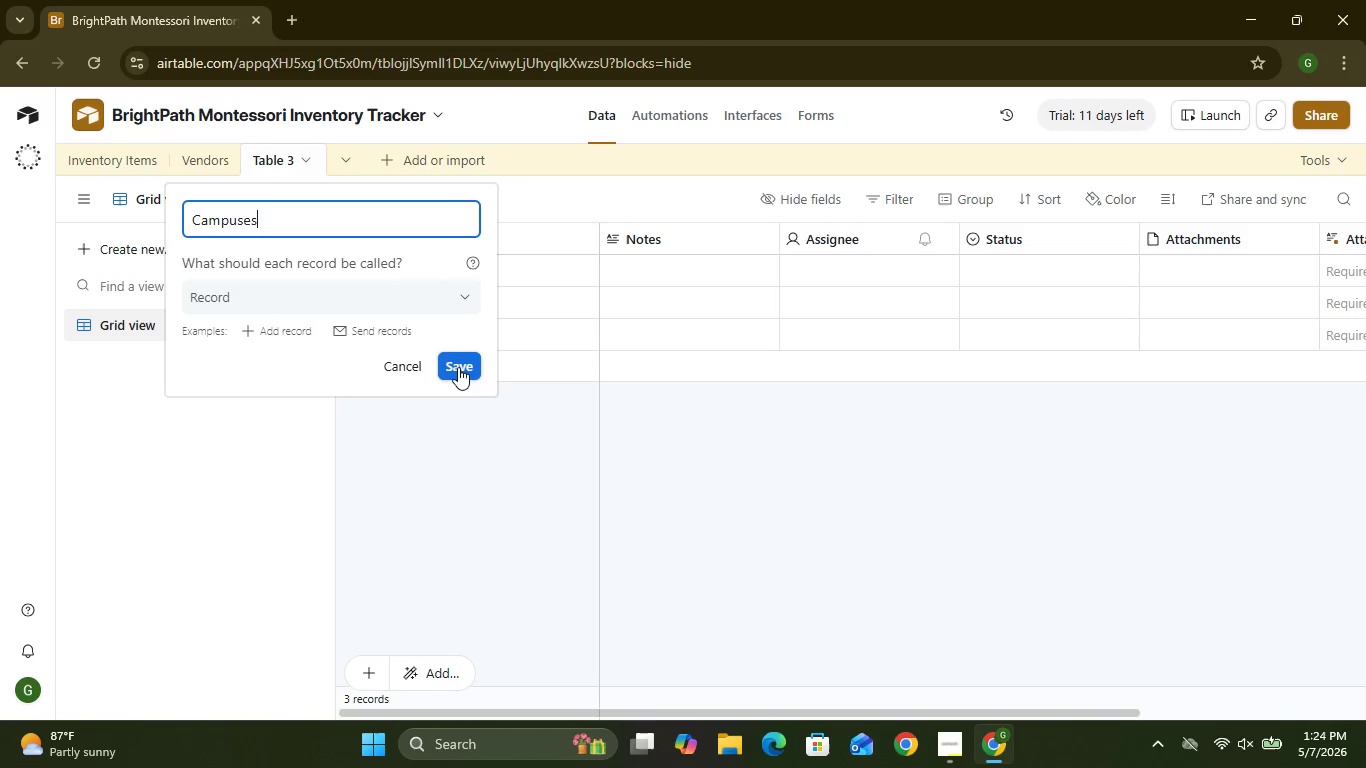 
left_click([458, 367])
 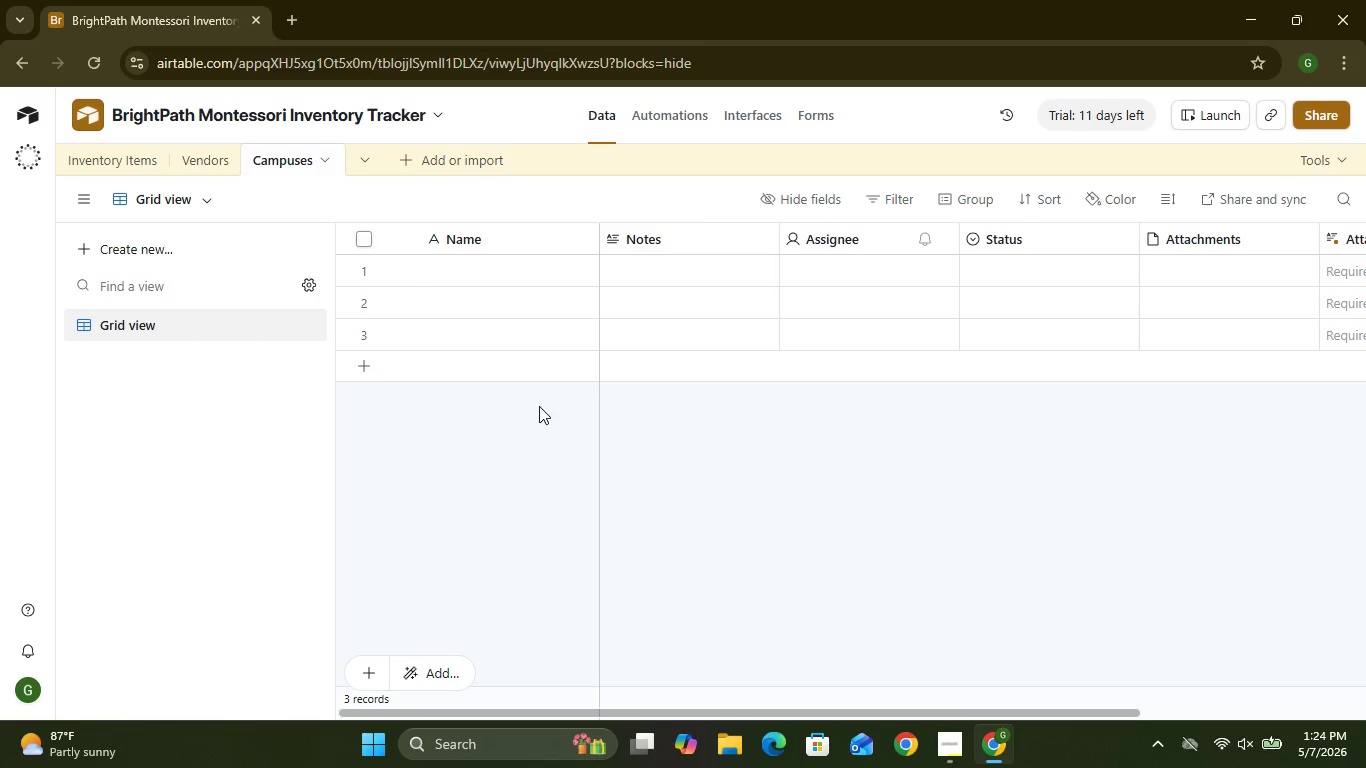 
wait(12.56)
 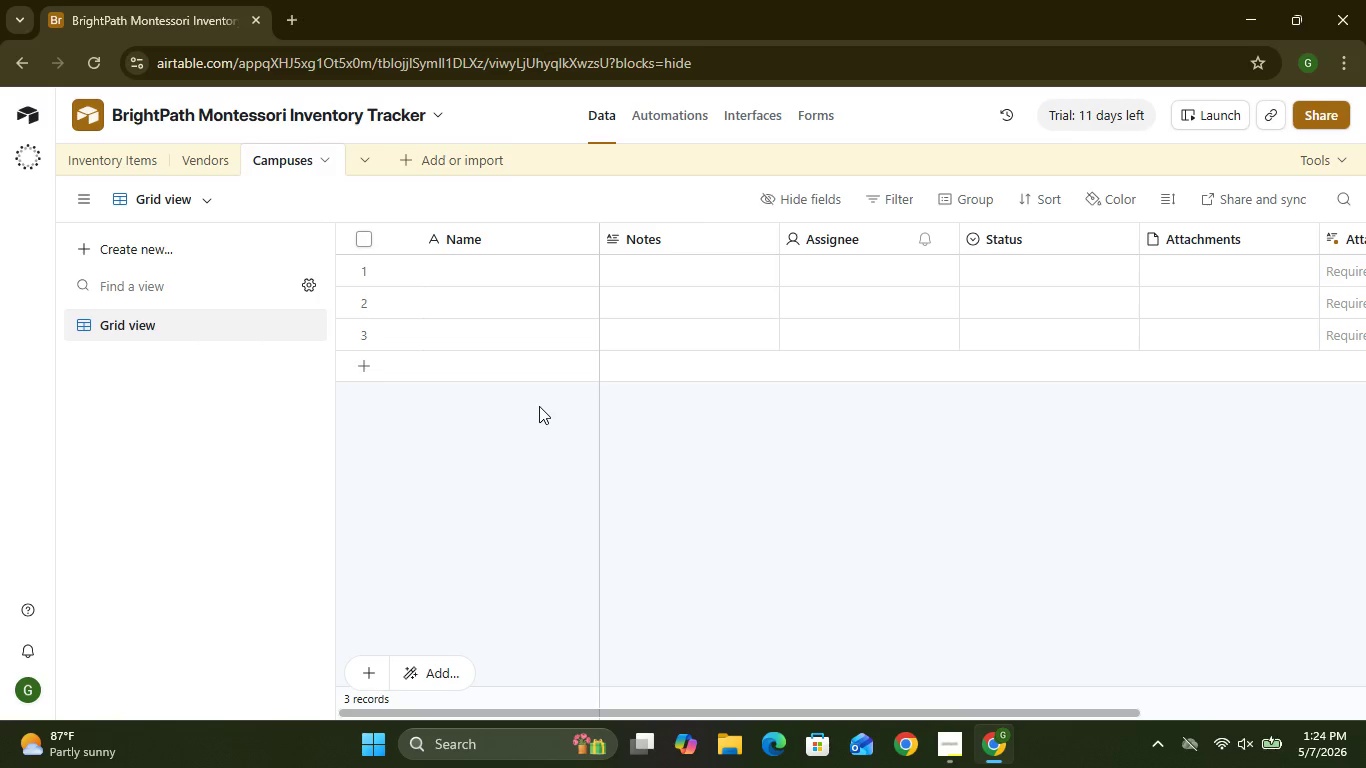 
double_click([466, 241])
 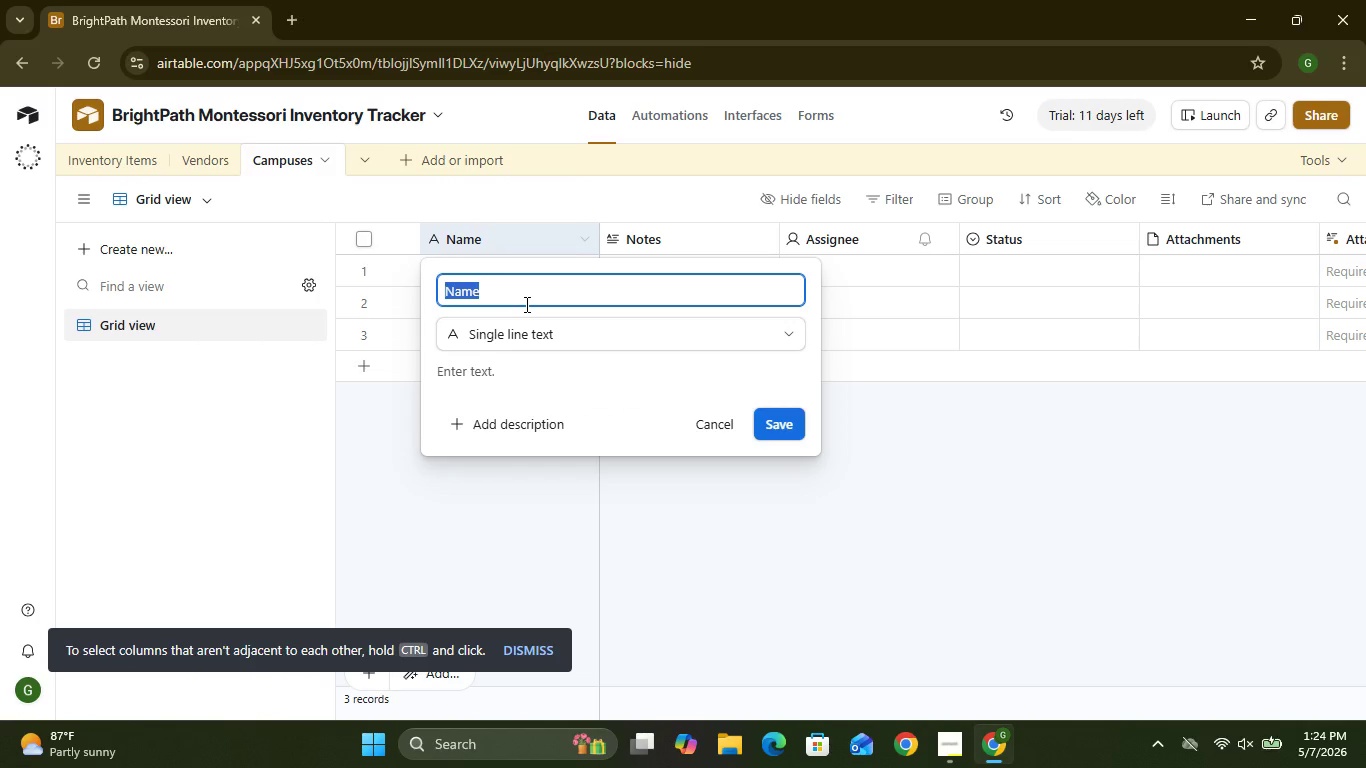 
wait(9.47)
 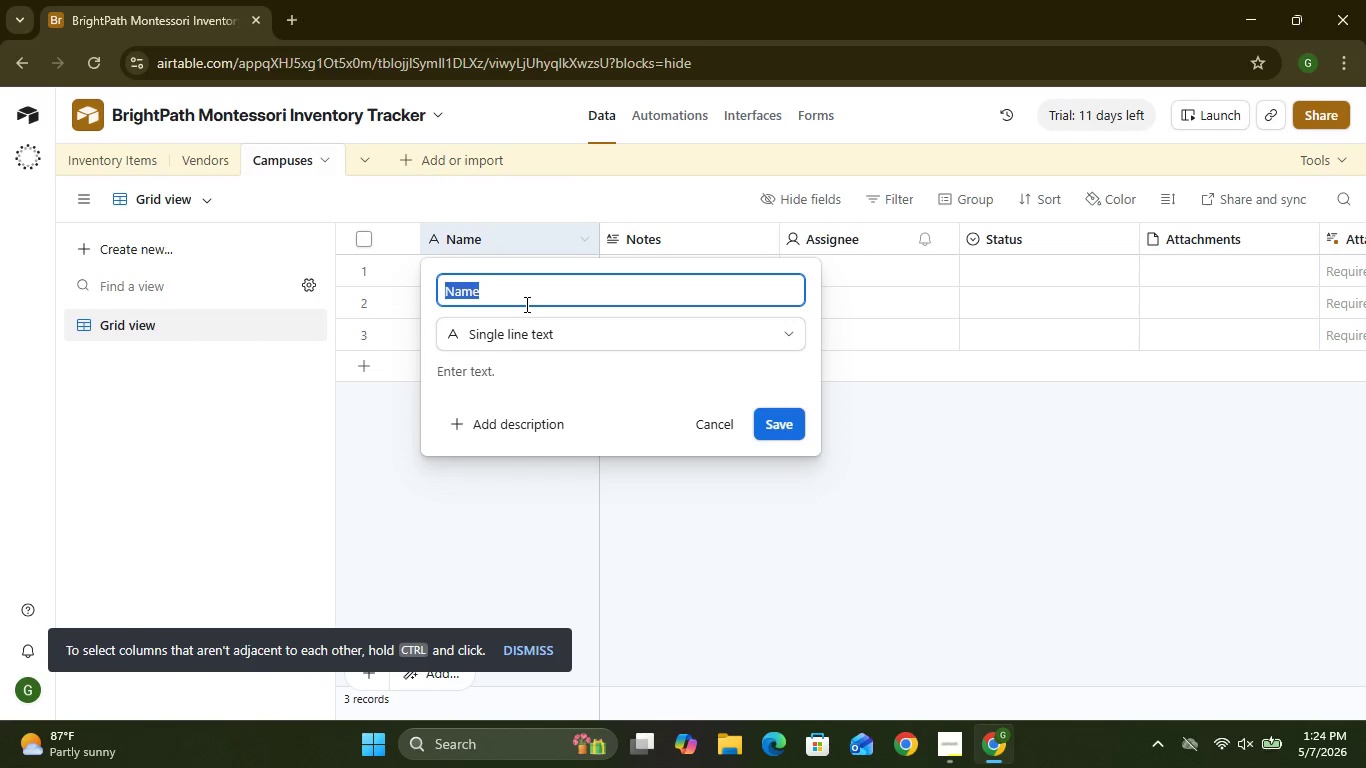 
left_click([528, 307])
 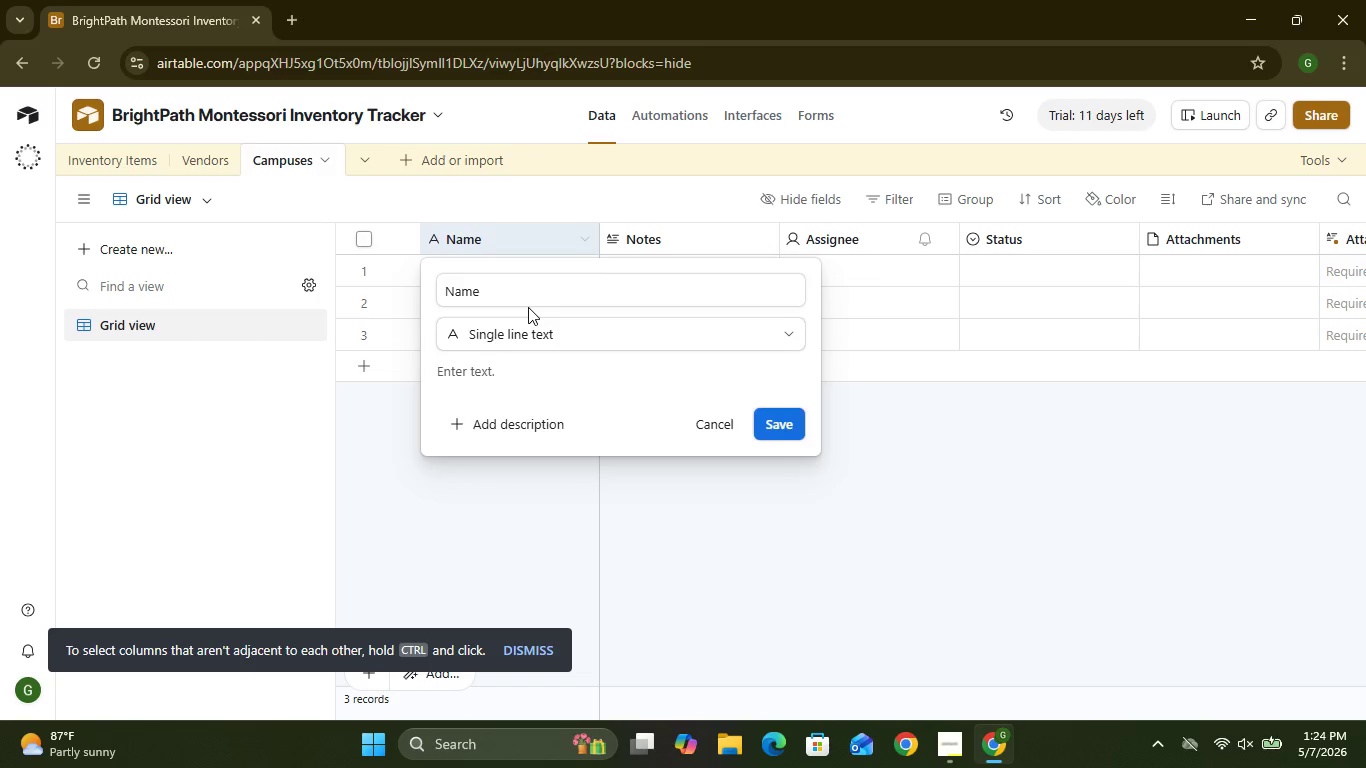 
type(Ca)
 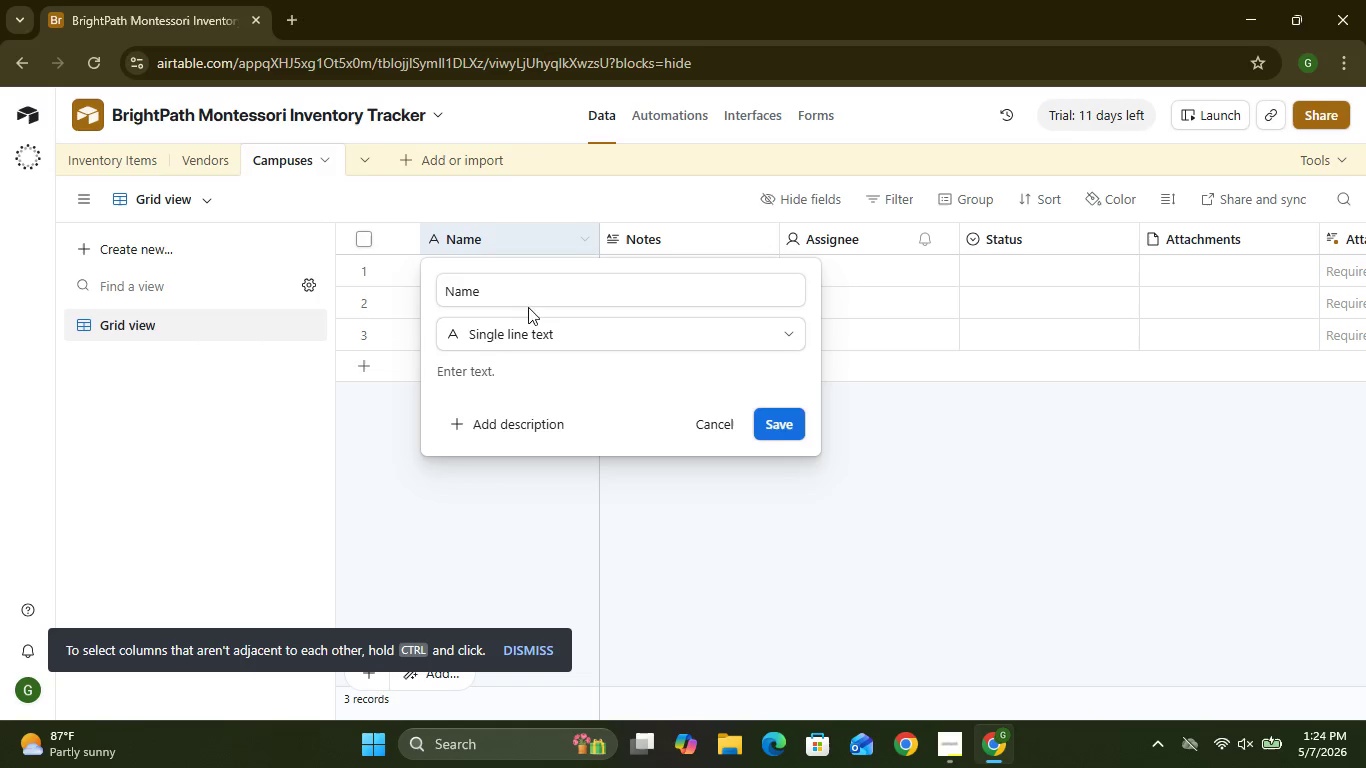 
double_click([507, 288])
 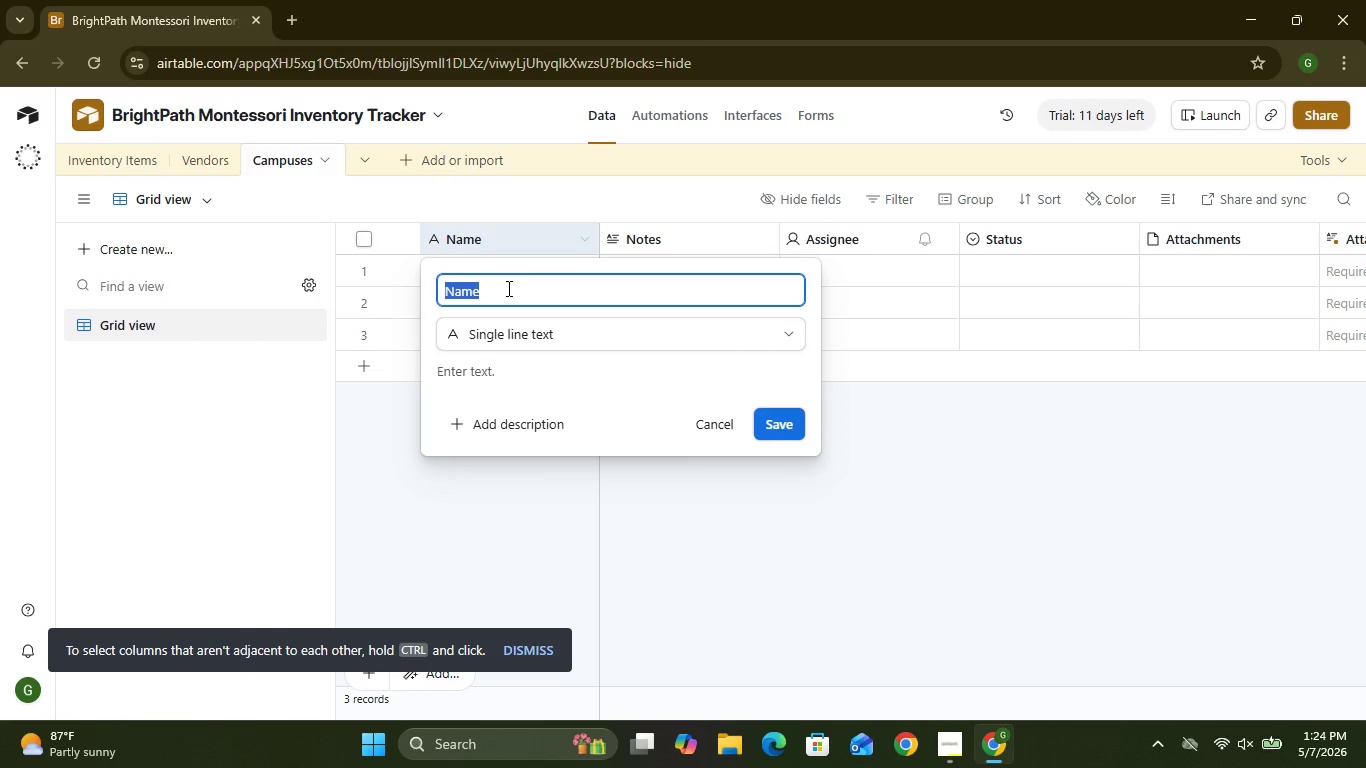 
type(Campus Name)
 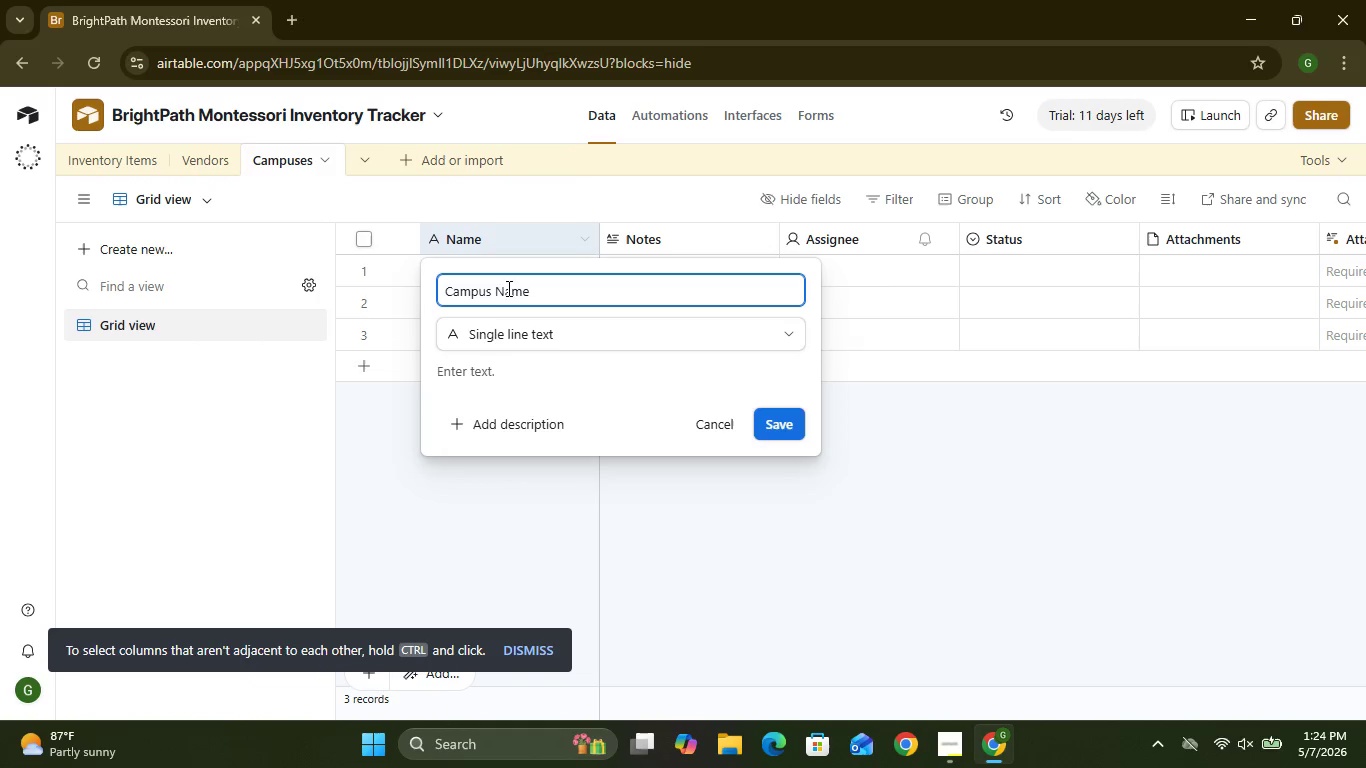 
left_click([801, 419])
 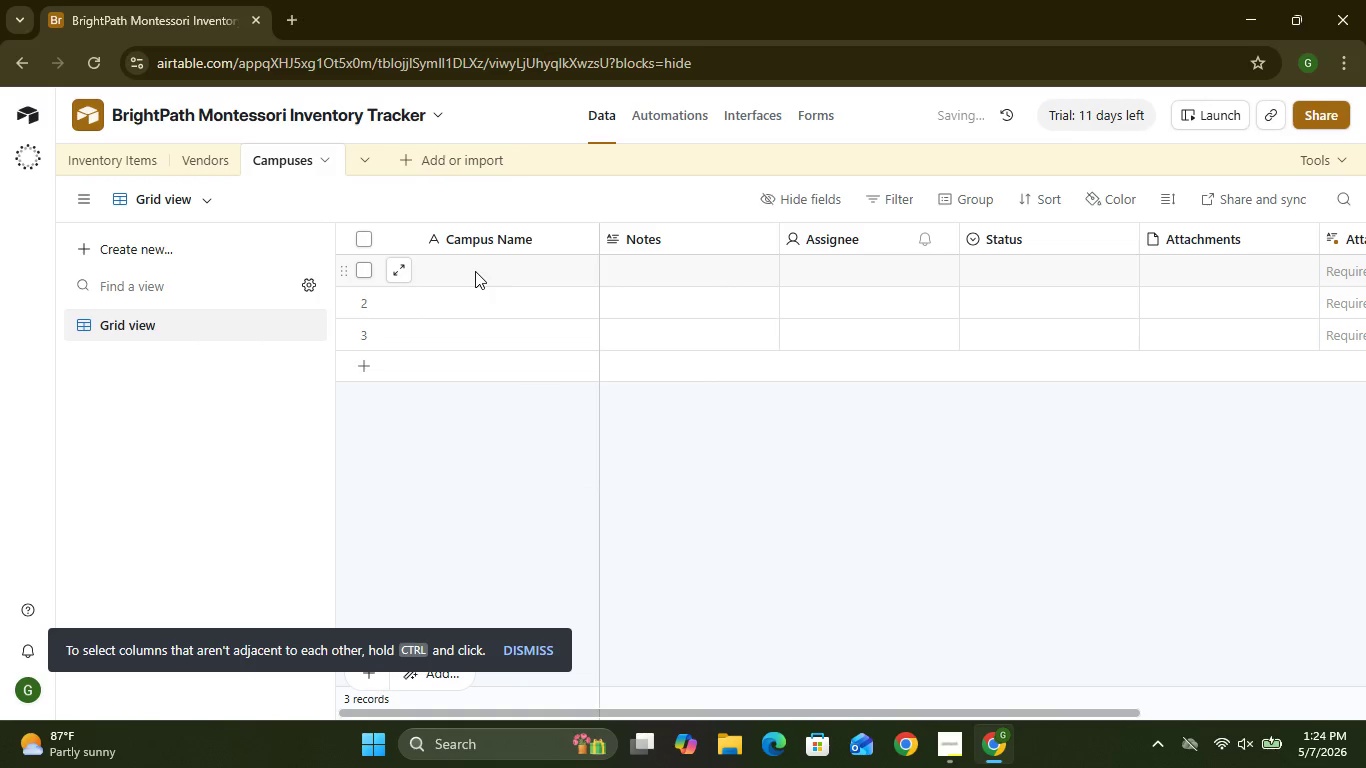 
left_click([475, 271])
 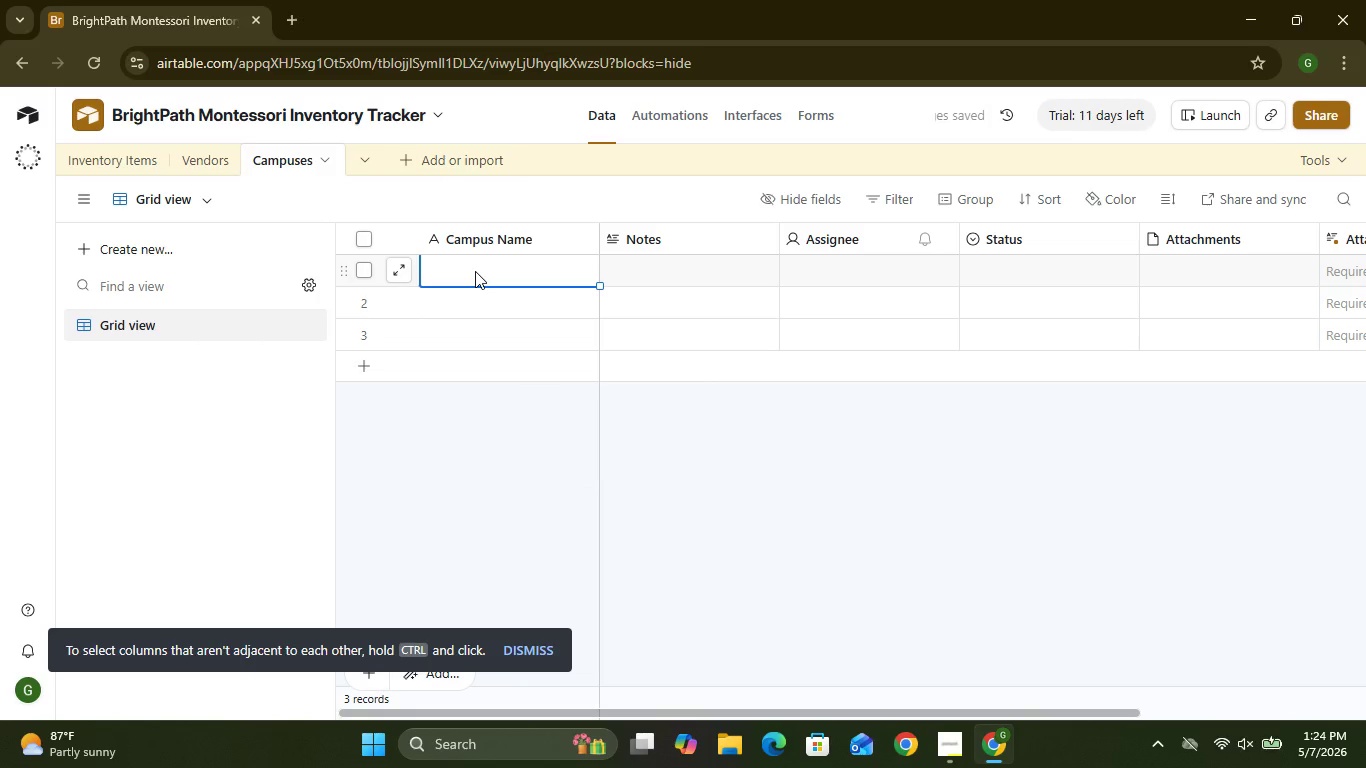 
double_click([475, 271])
 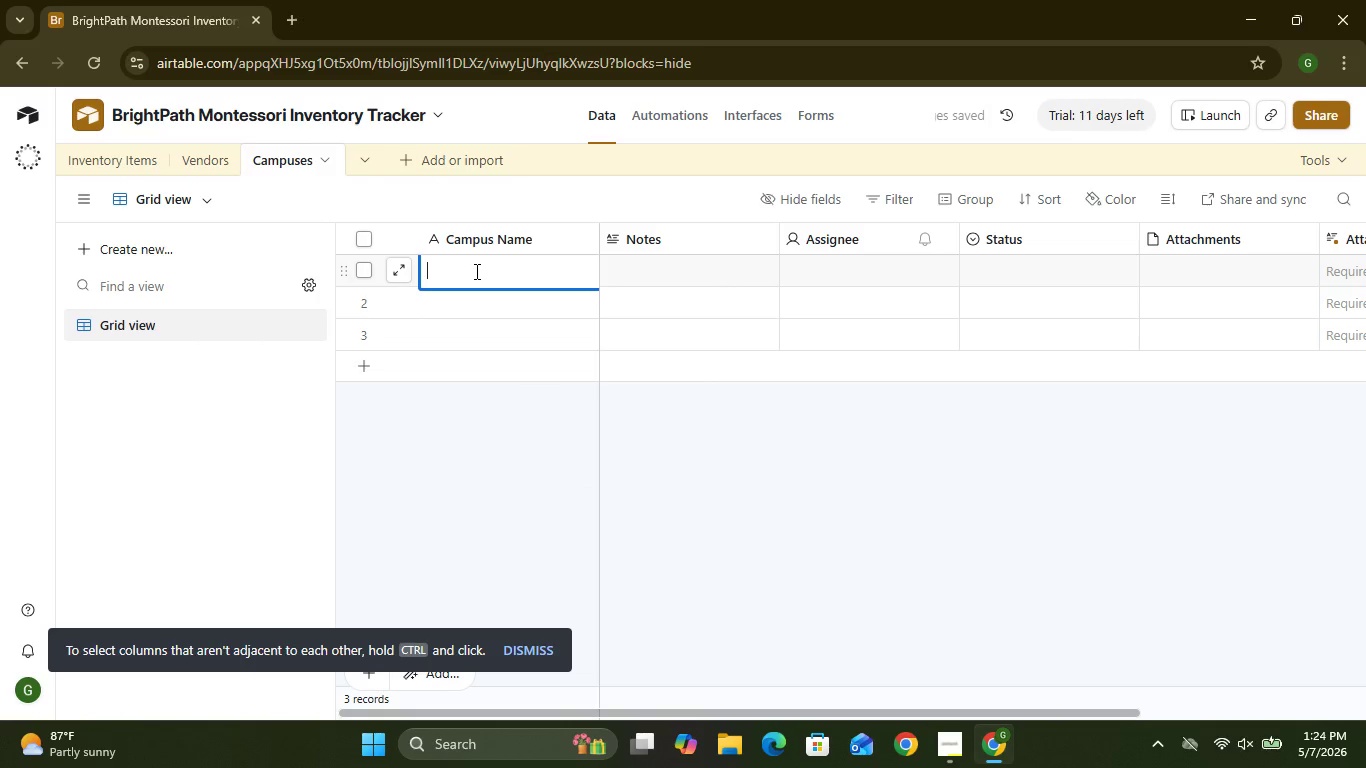 
type(n)
key(Backspace)
type(North Campuse)
key(Backspace)
 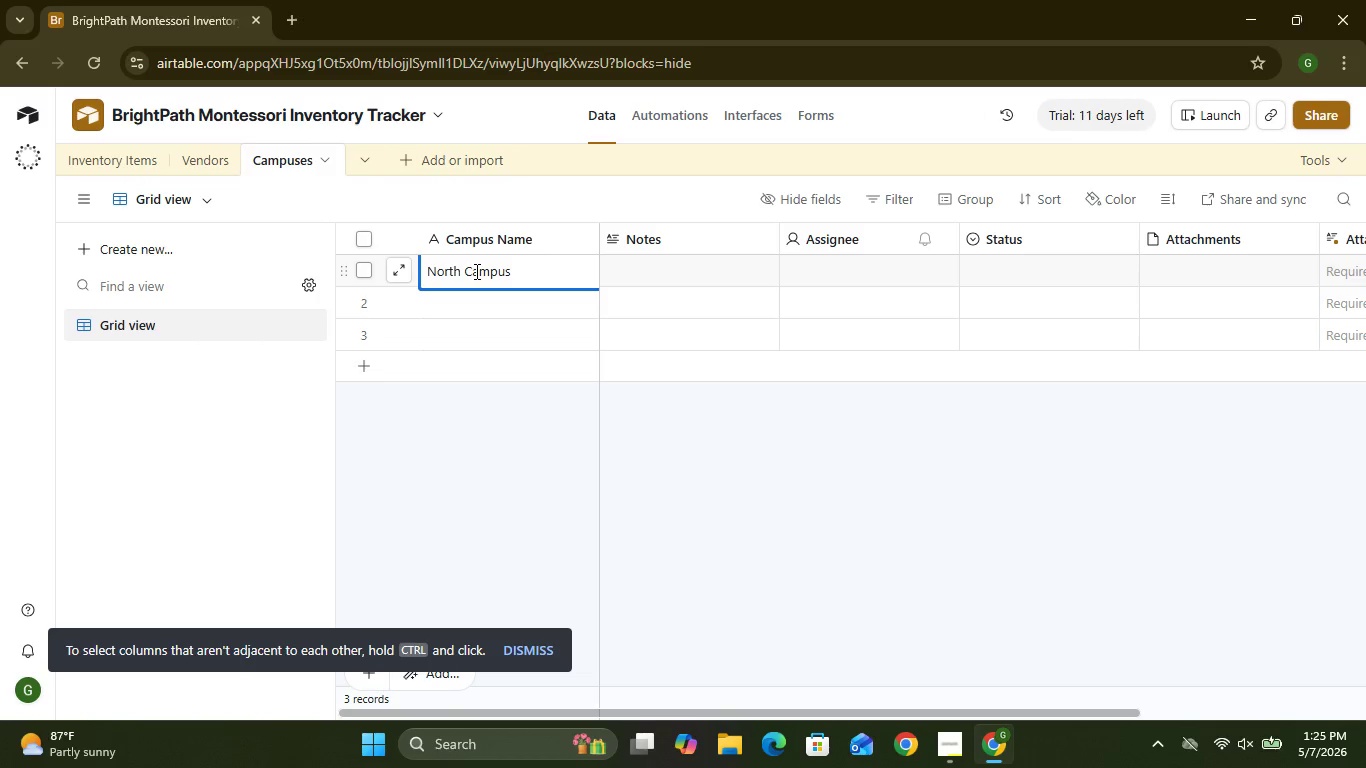 
key(Enter)
 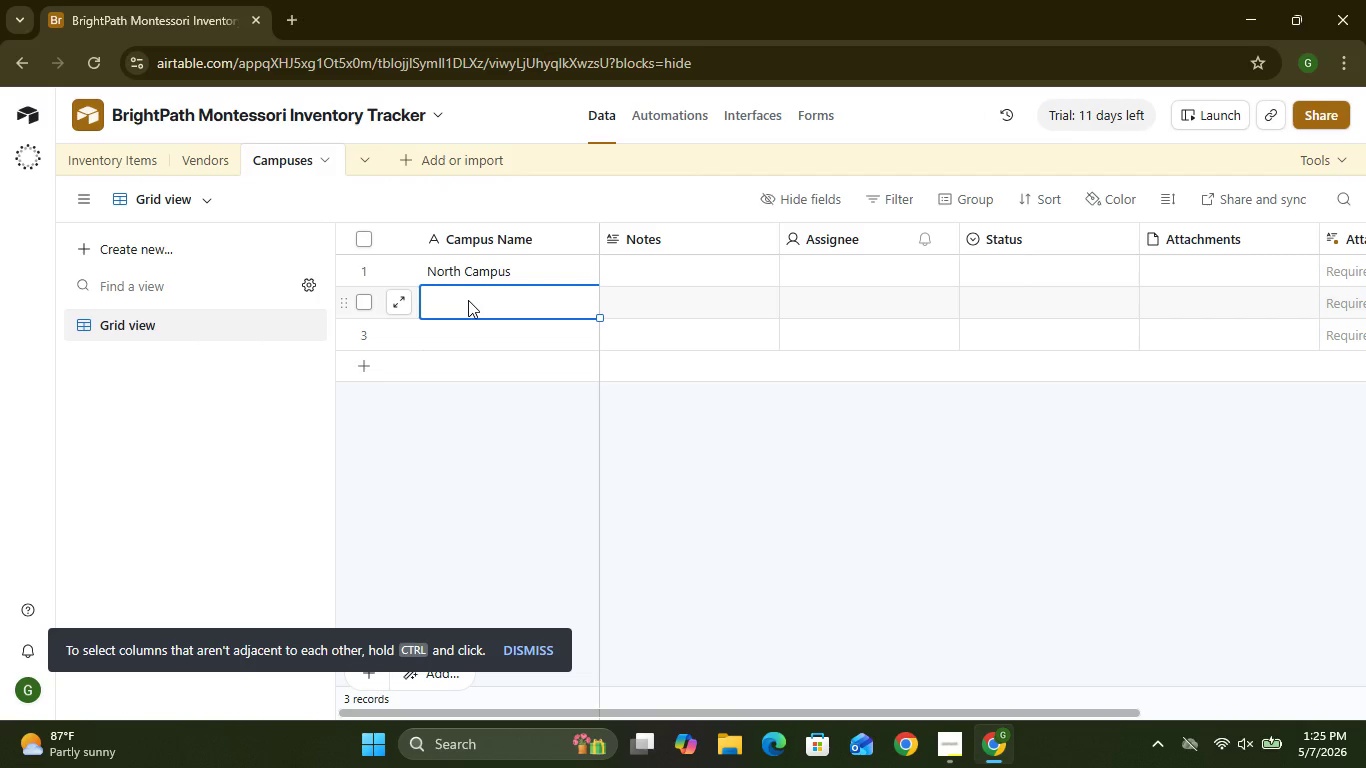 
wait(6.36)
 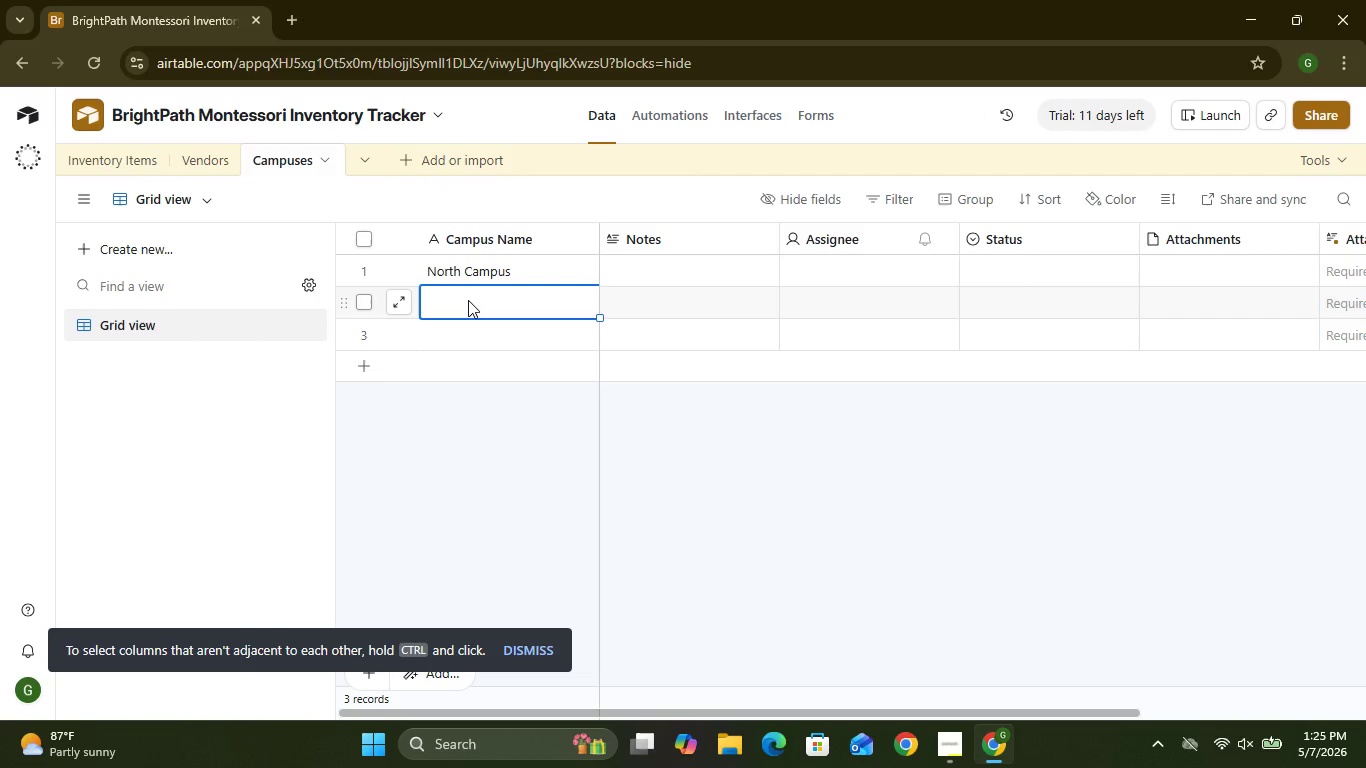 
type(South Campus)
 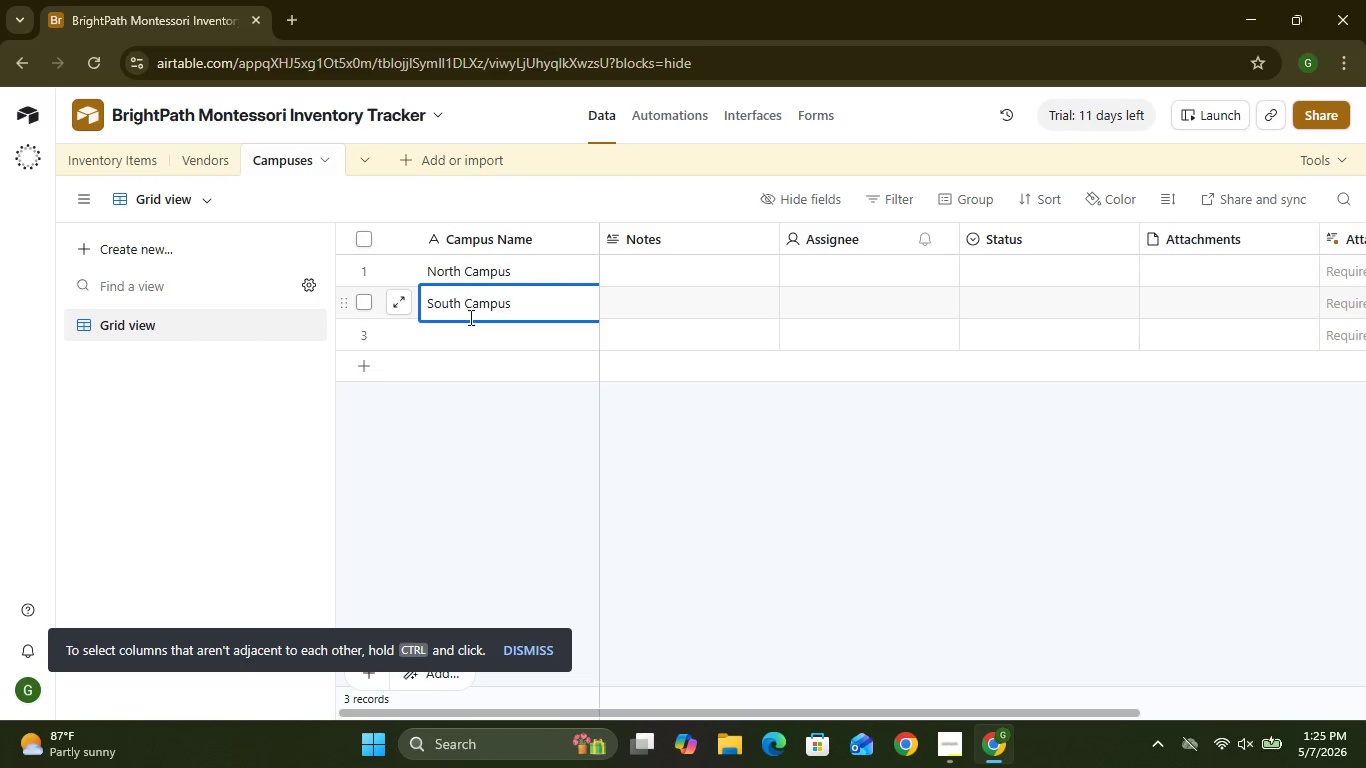 
key(Enter)
 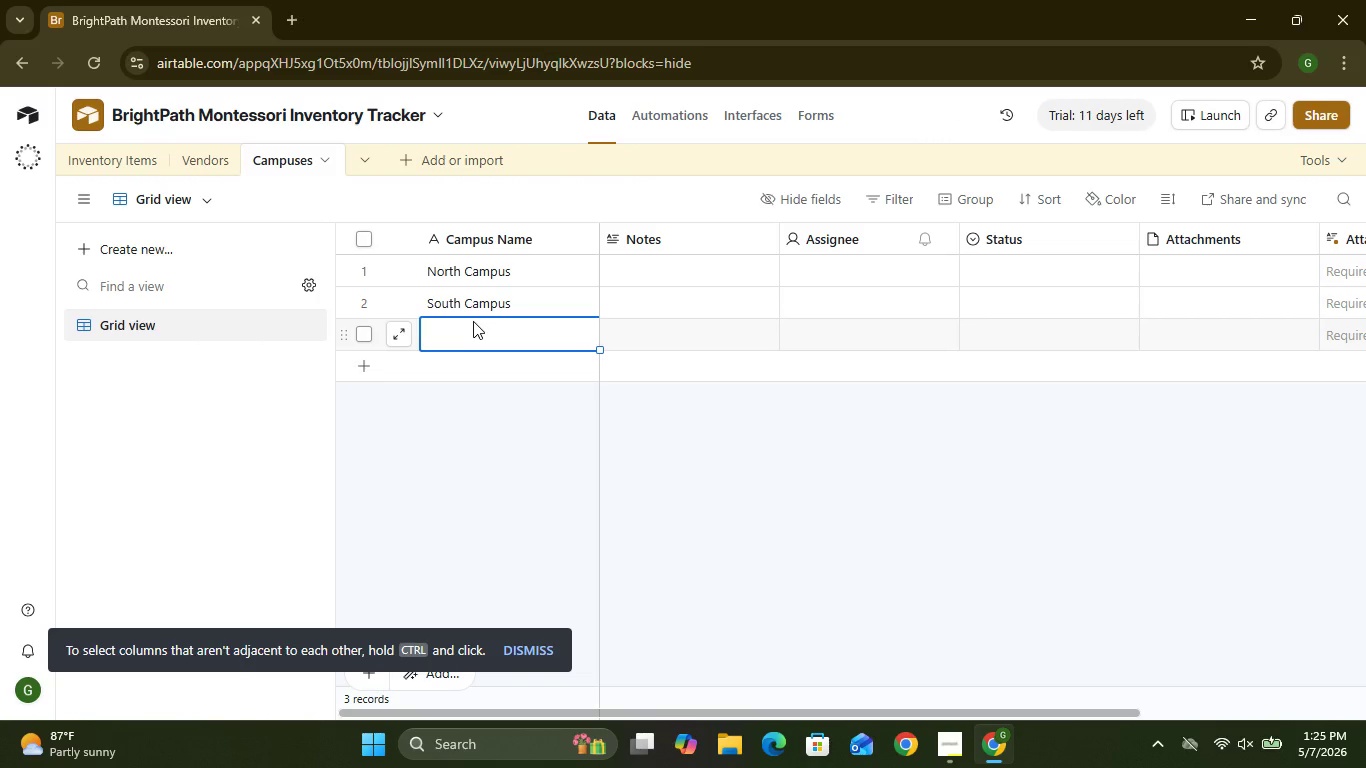 
type(Downtown Campus)
 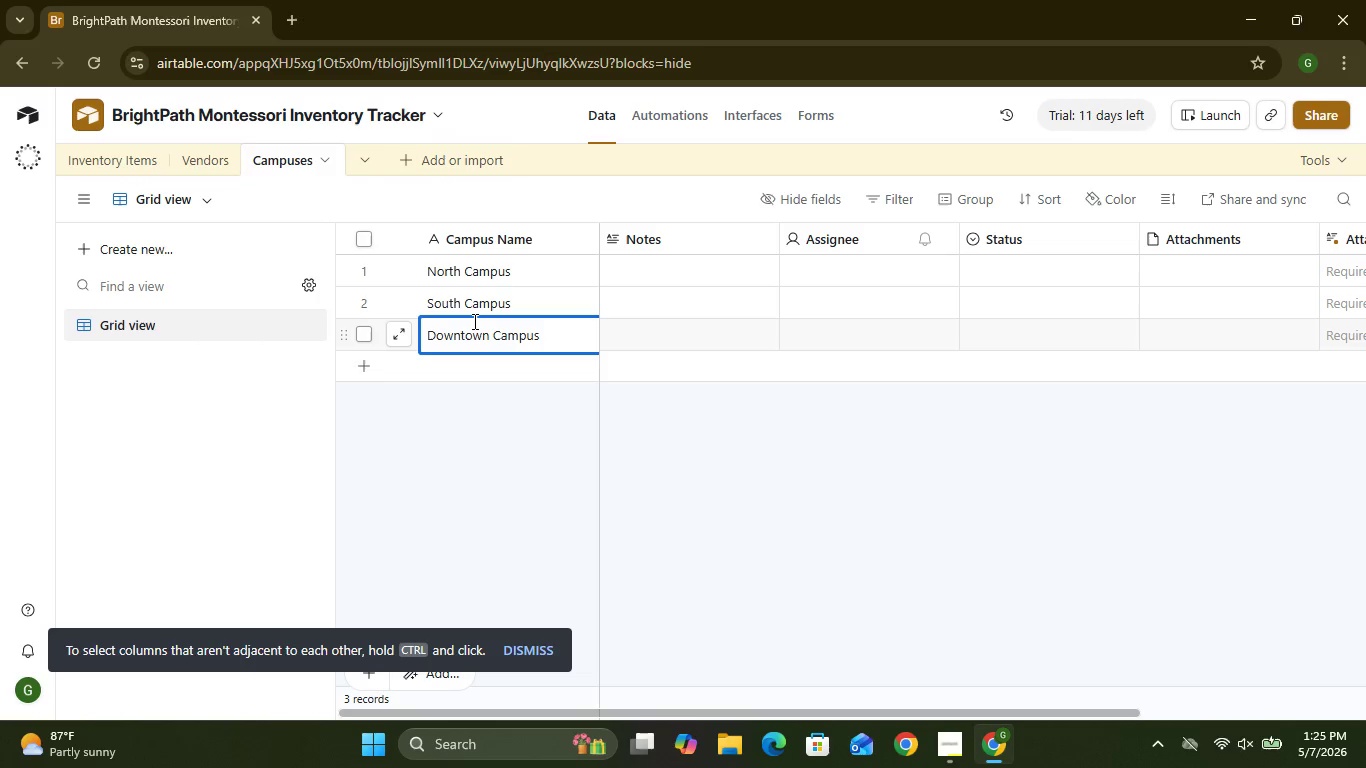 
key(Enter)
 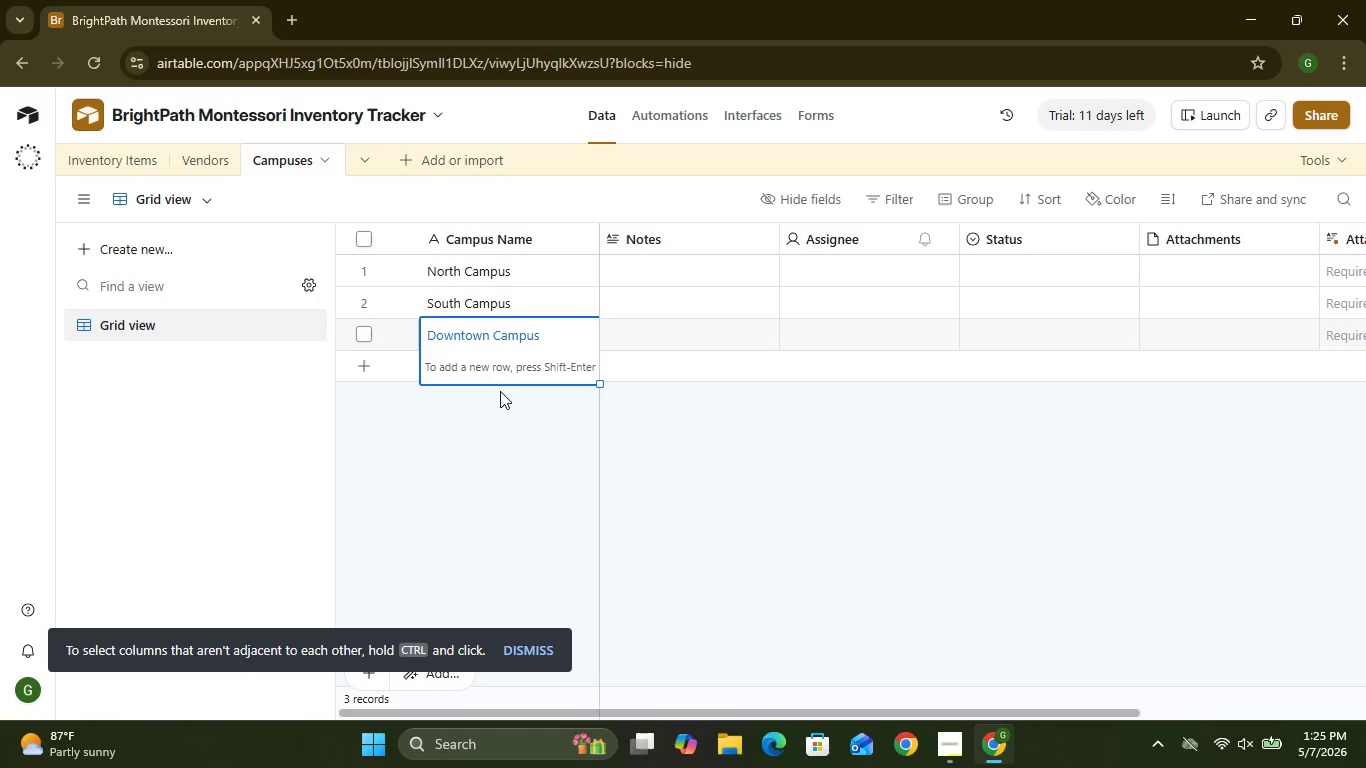 
left_click([504, 473])
 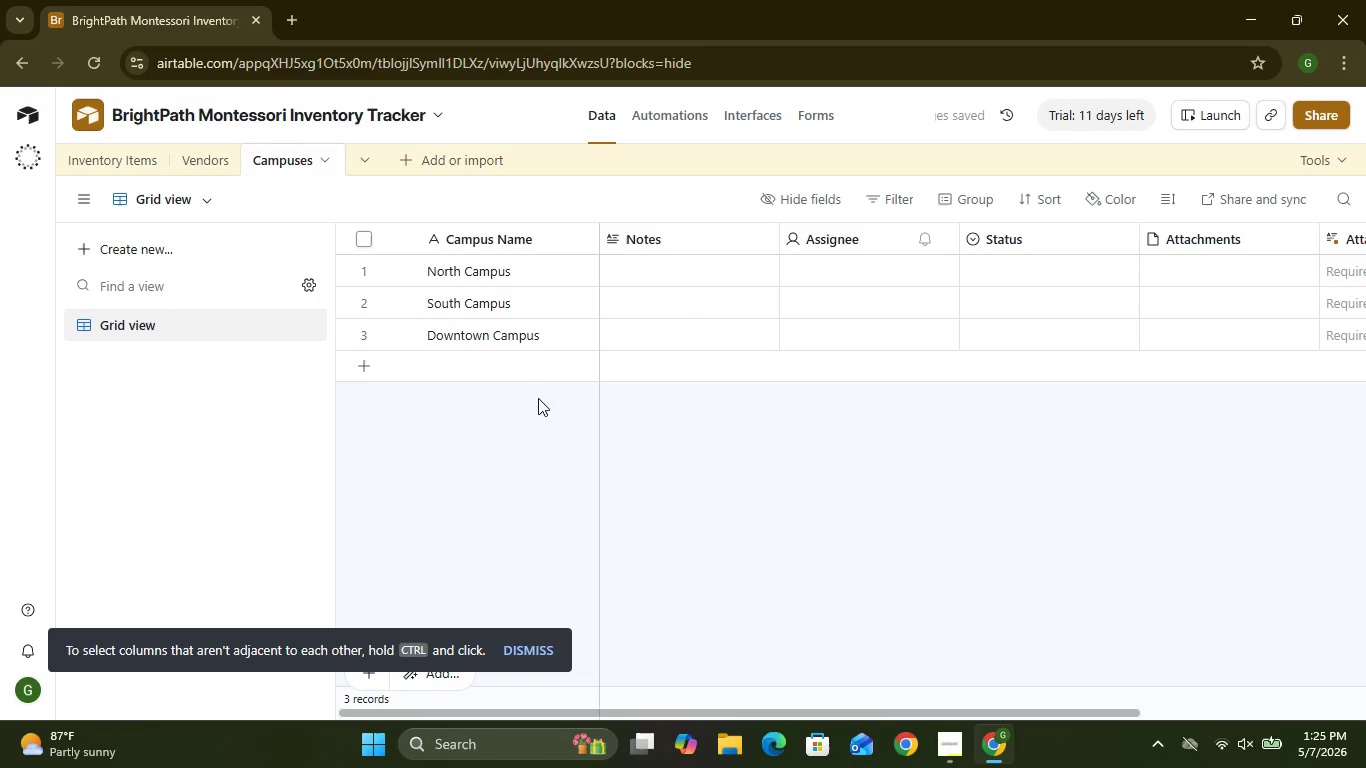 
wait(6.14)
 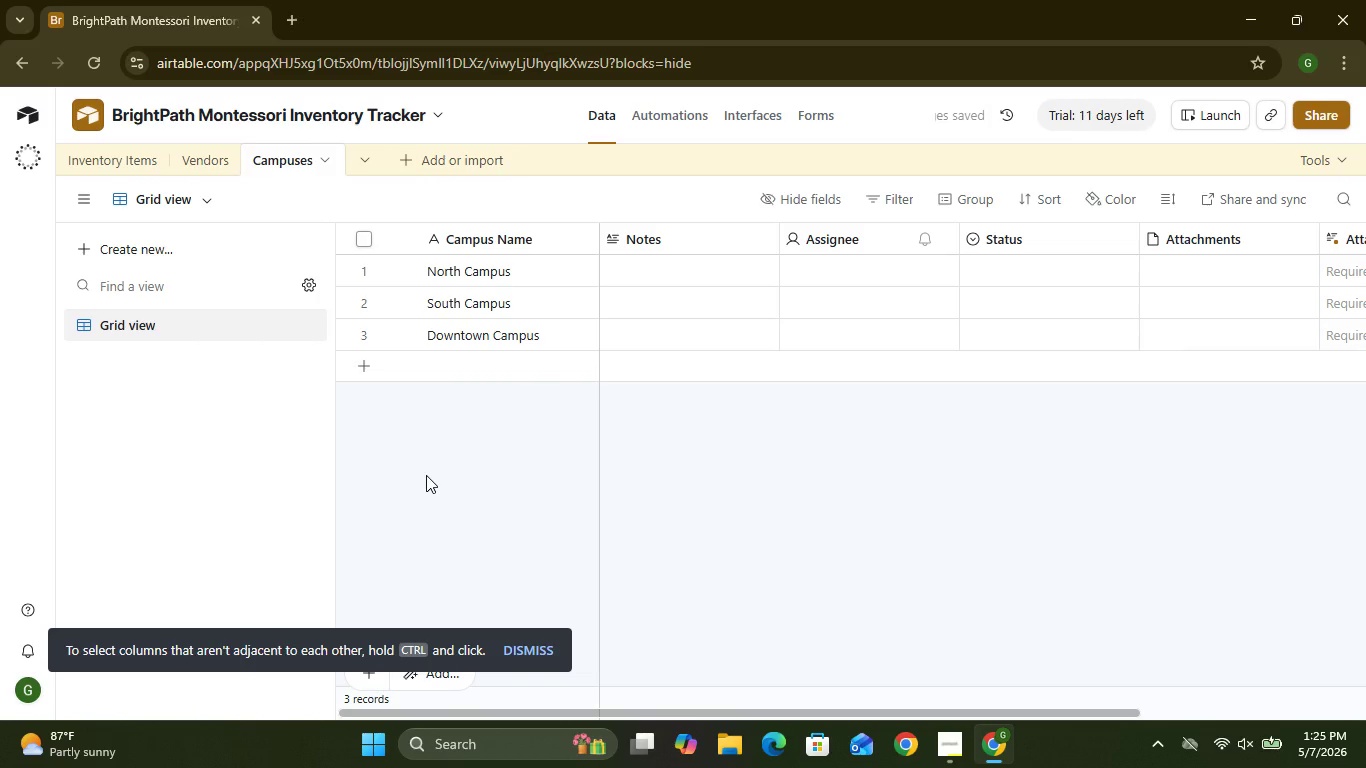 
left_click([766, 235])
 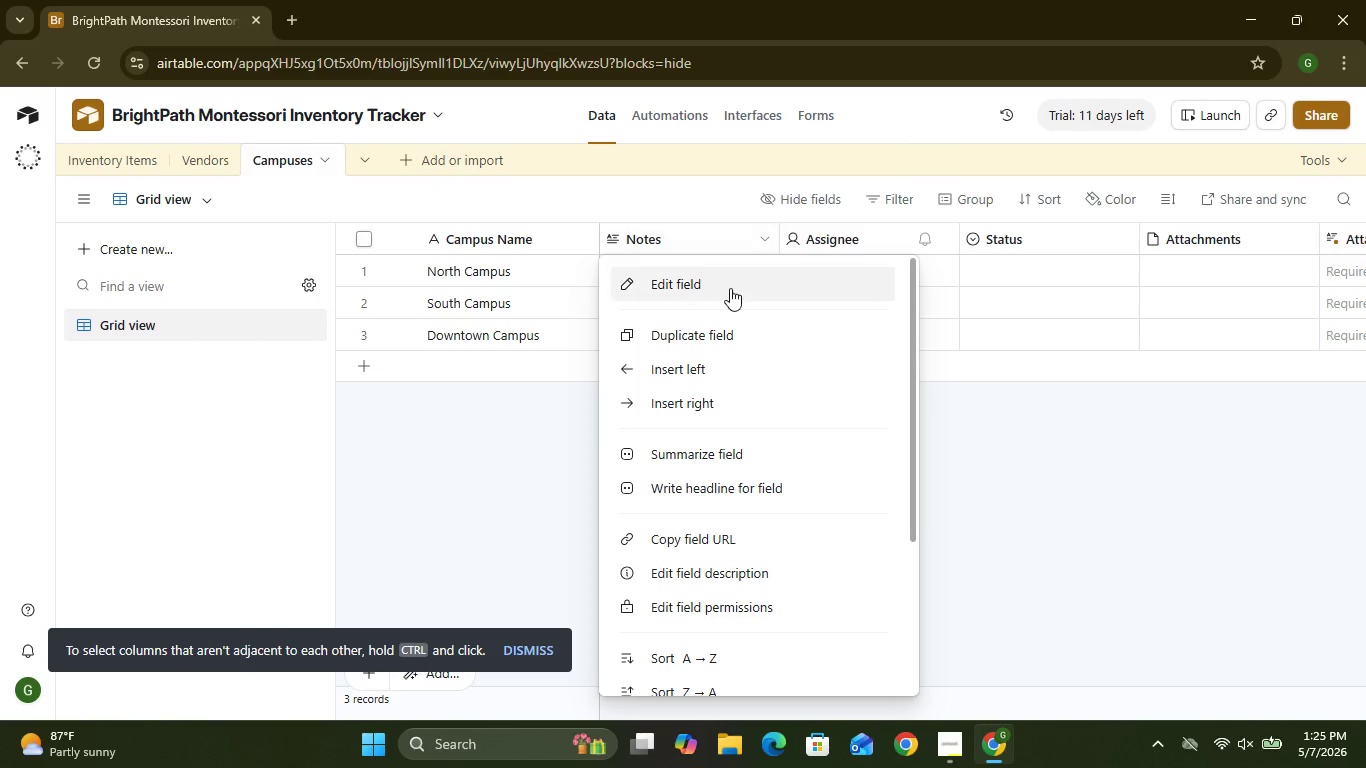 
left_click([730, 288])
 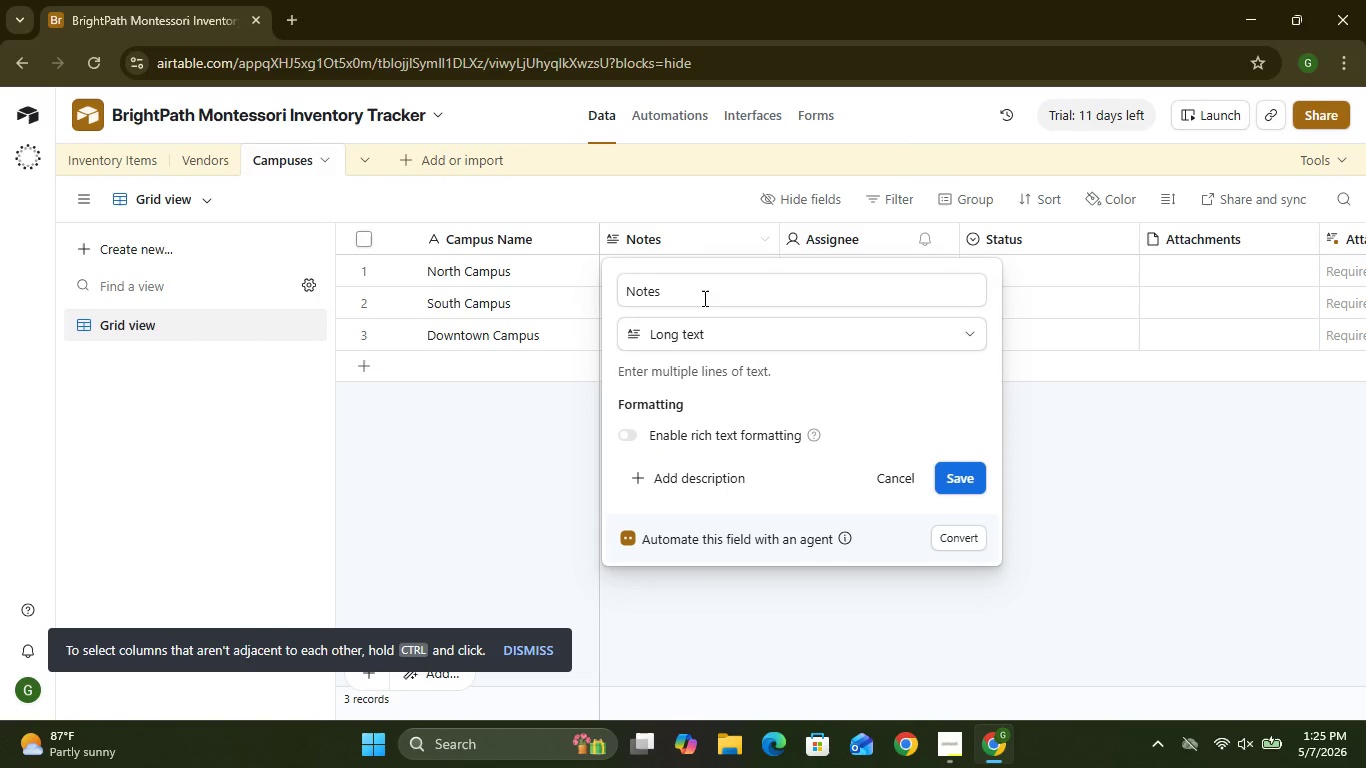 
double_click([703, 299])
 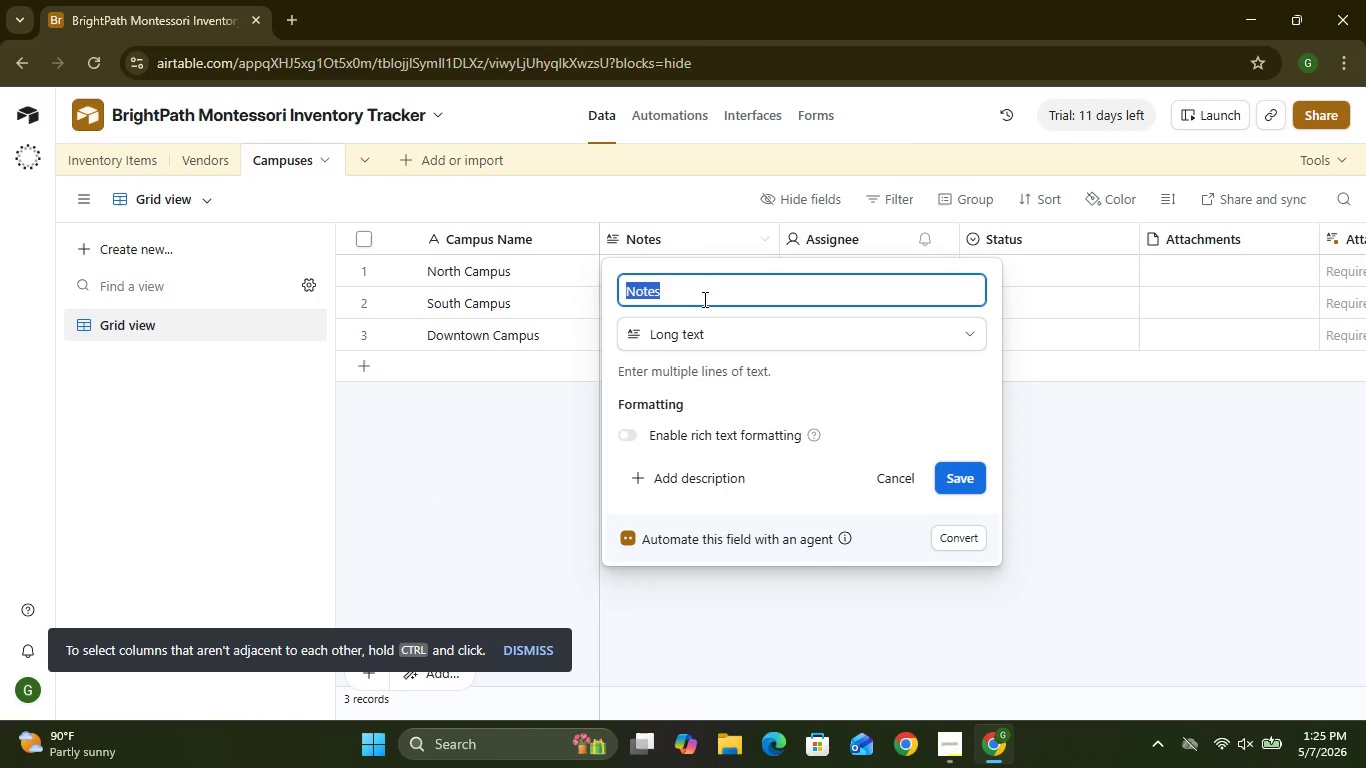 
wait(6.59)
 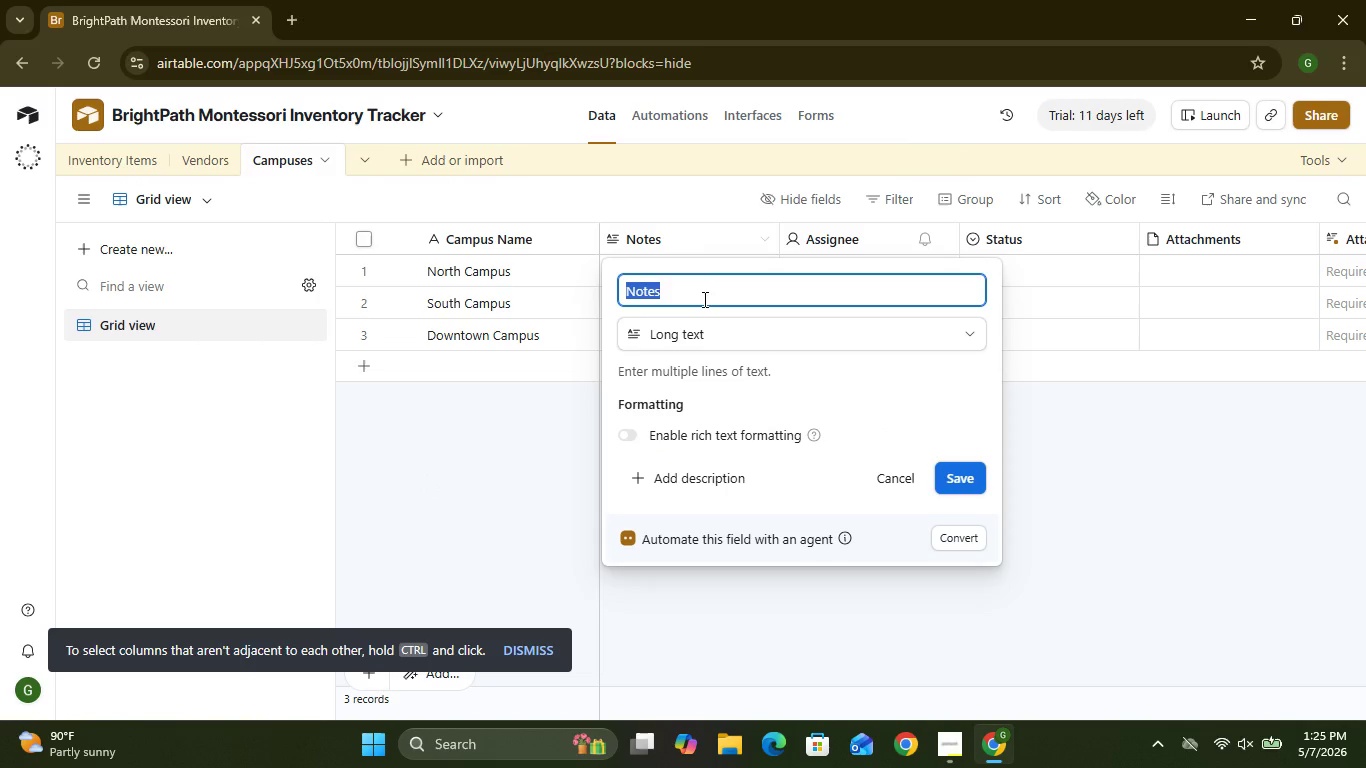 
type(Campu)
 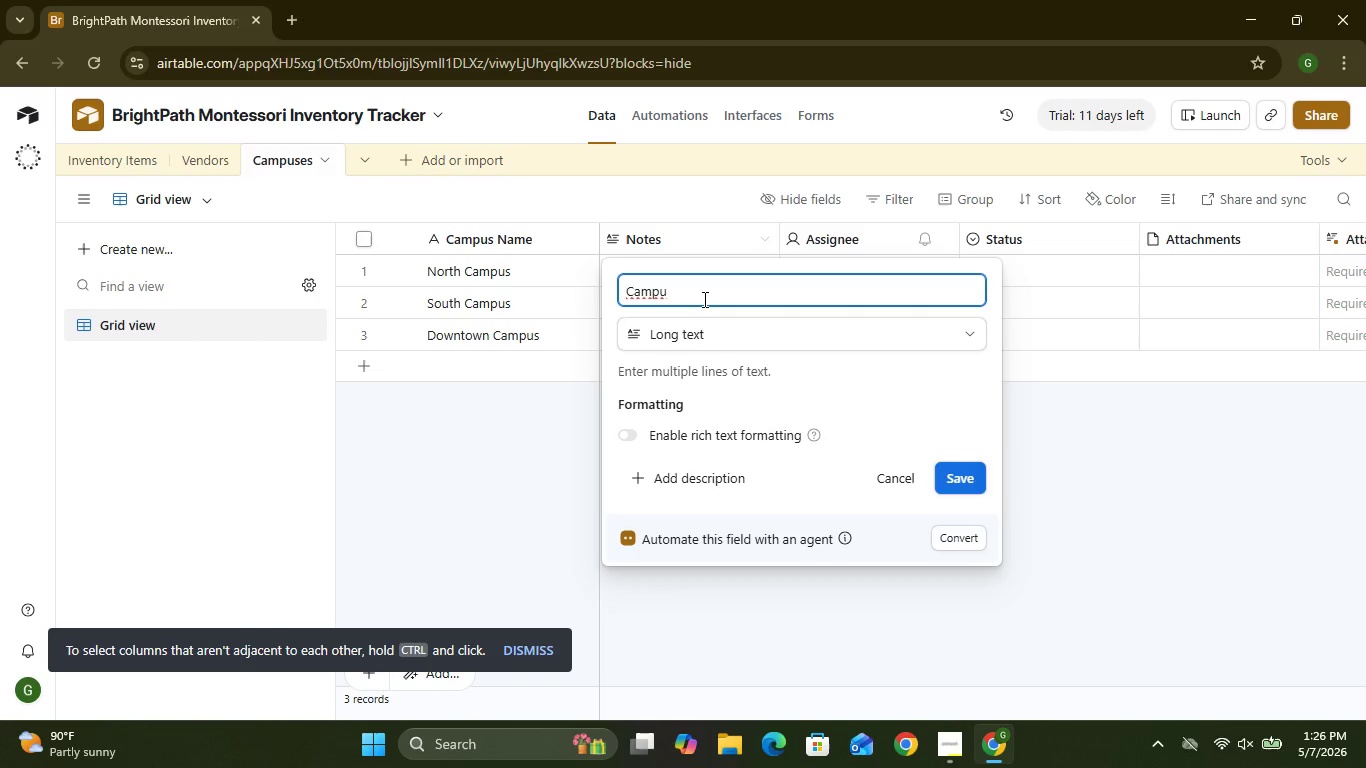 
type(s Budget)
 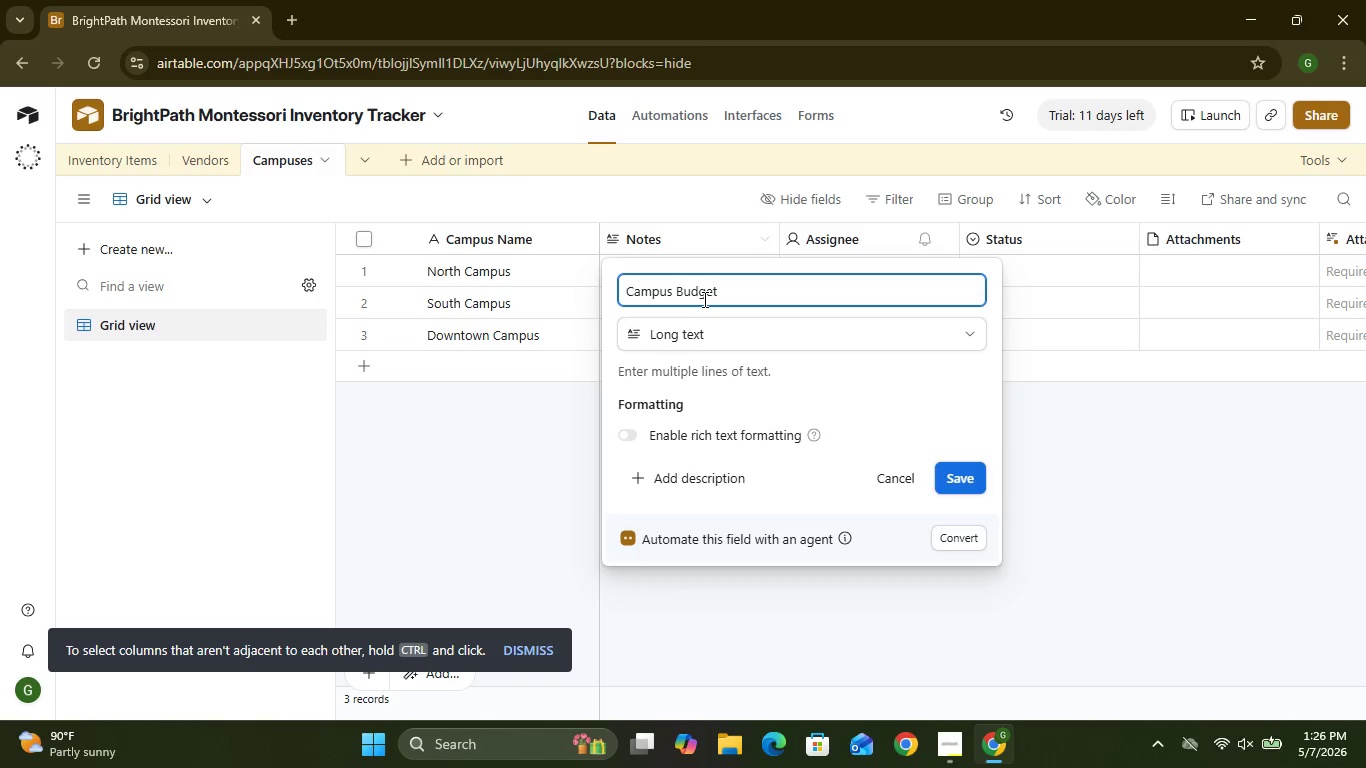 
left_click([700, 336])
 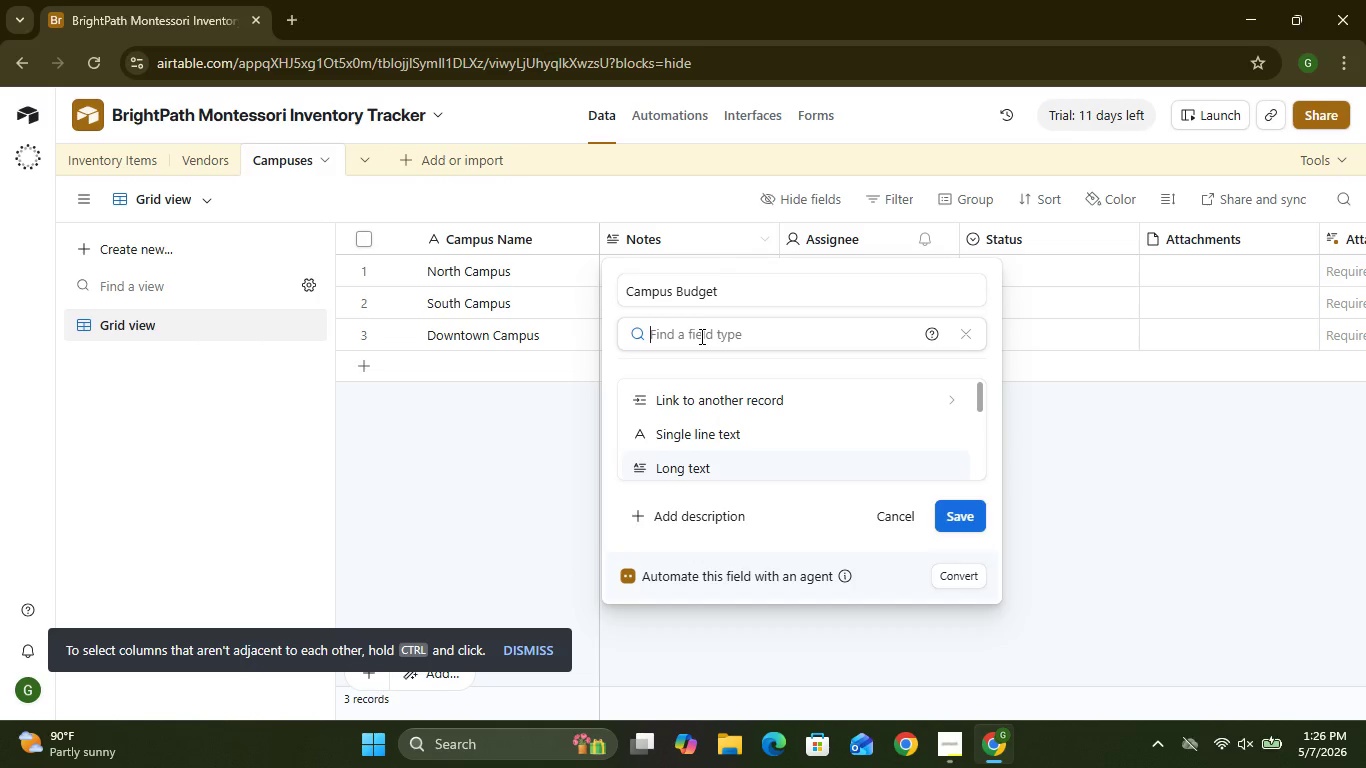 
mouse_move([701, 461])
 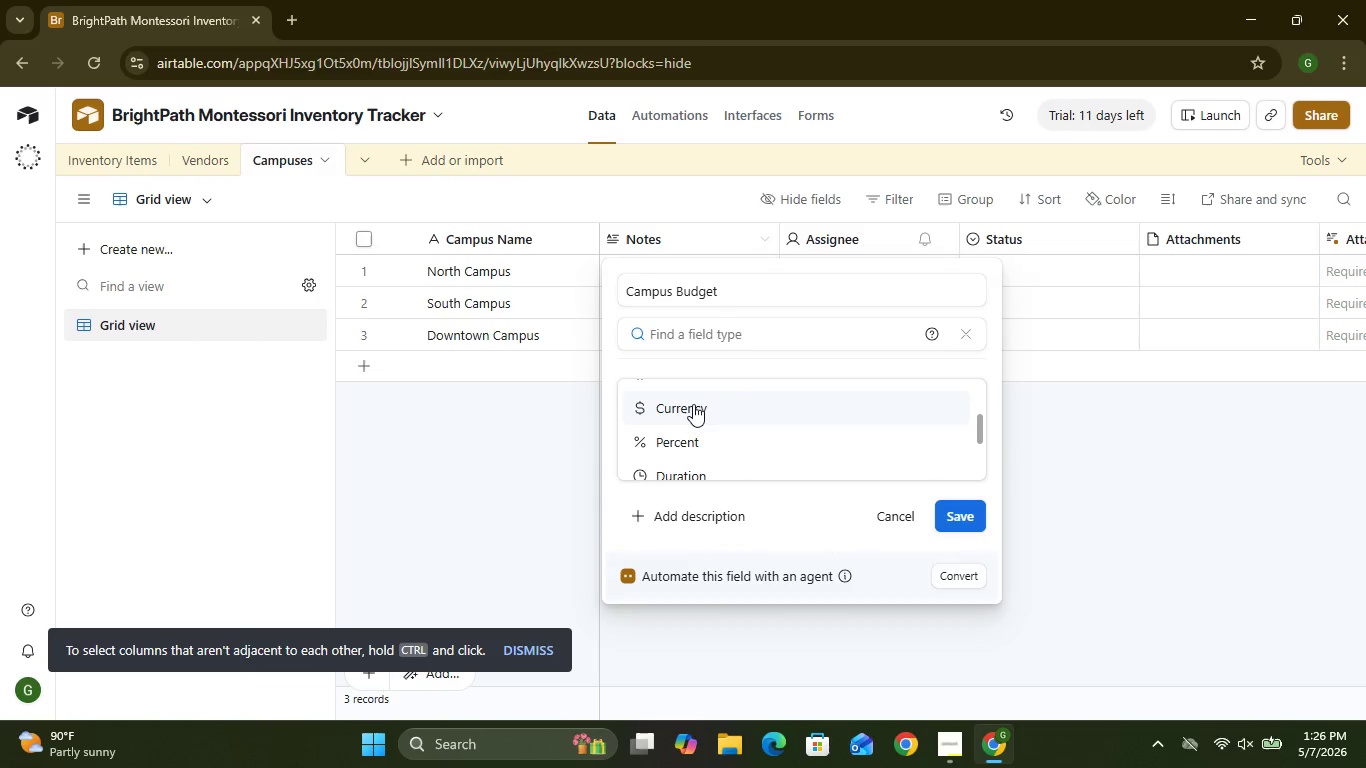 
left_click([693, 404])
 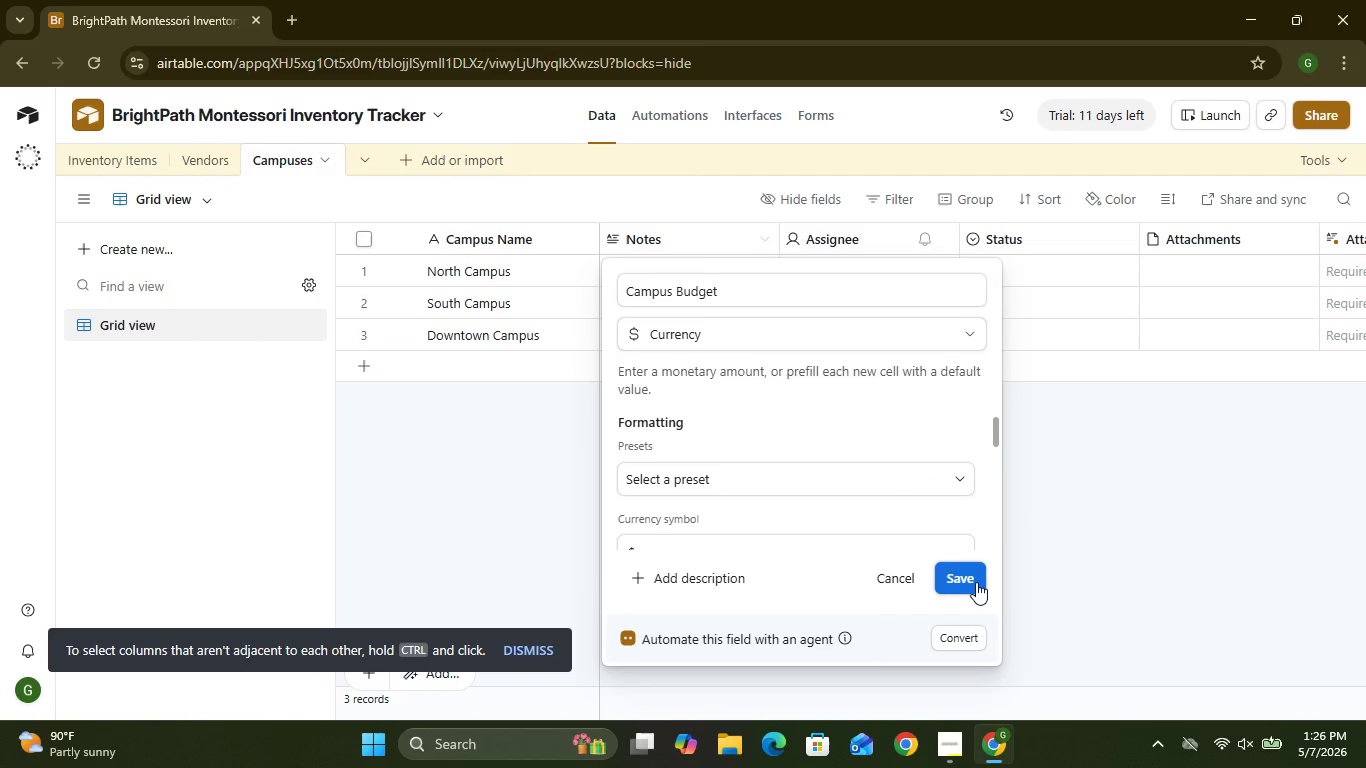 
left_click([976, 582])
 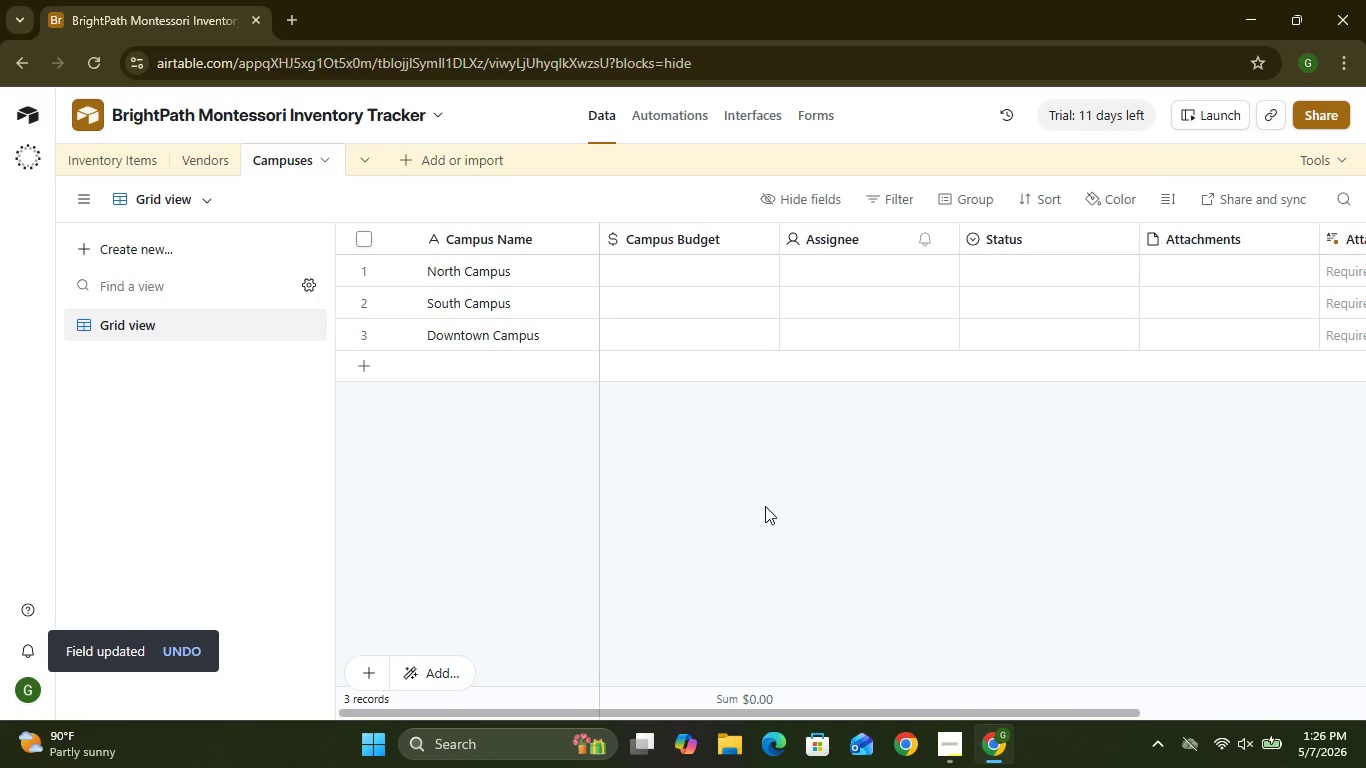 
wait(13.94)
 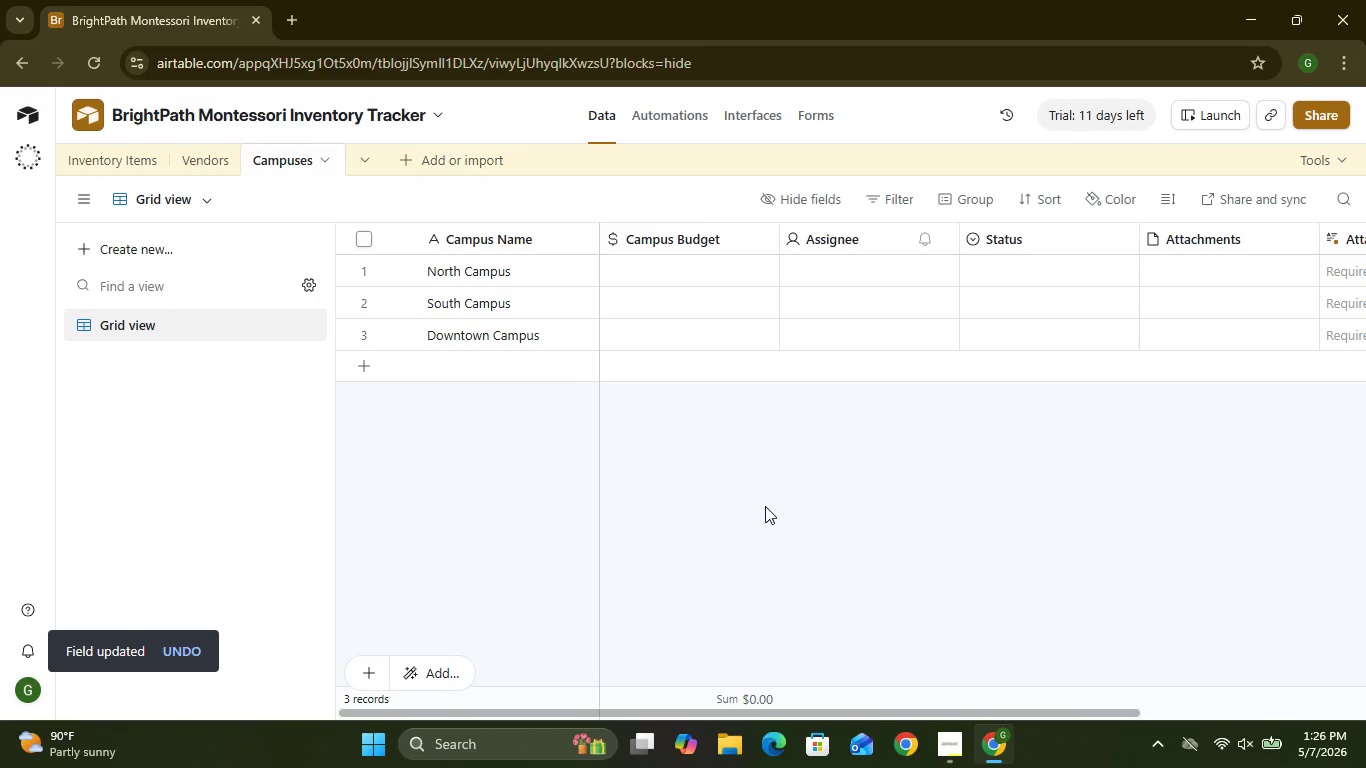 
left_click([98, 158])
 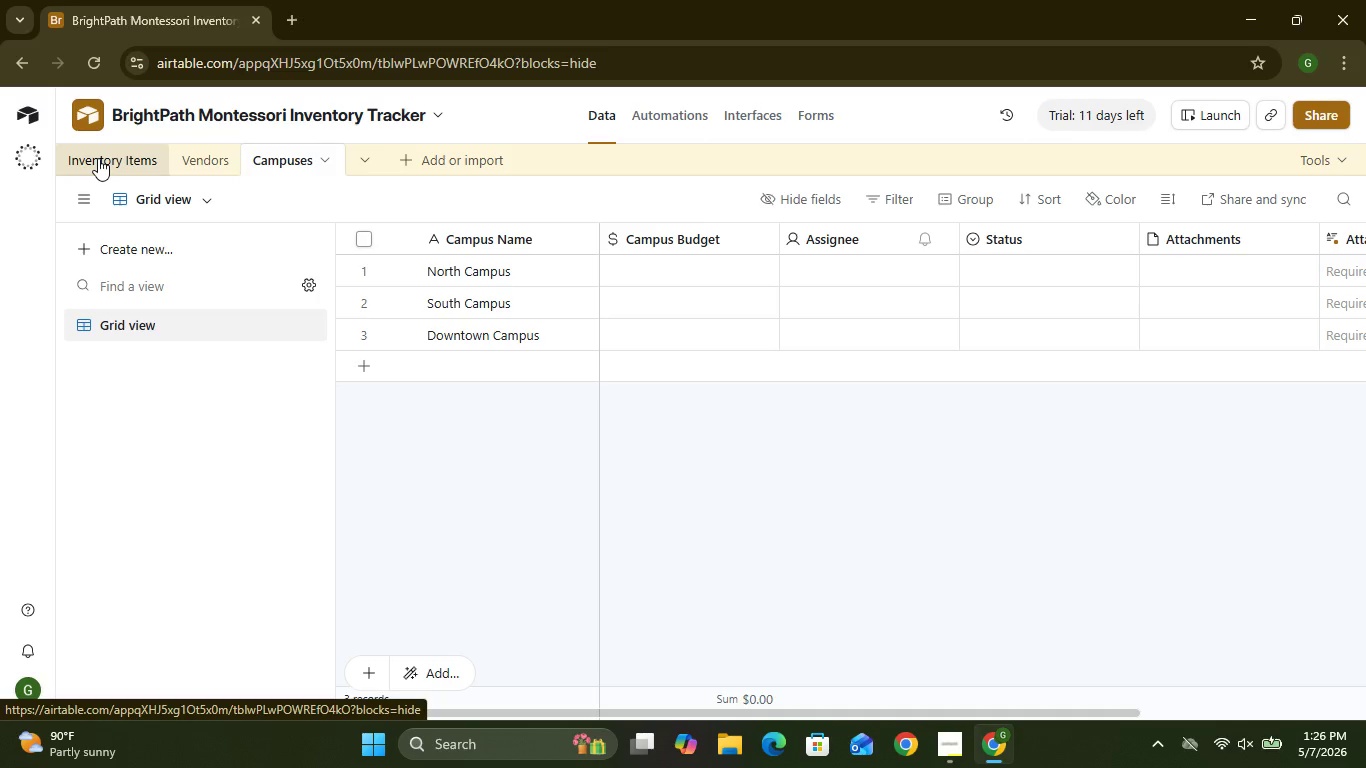 
mouse_move([187, 227])
 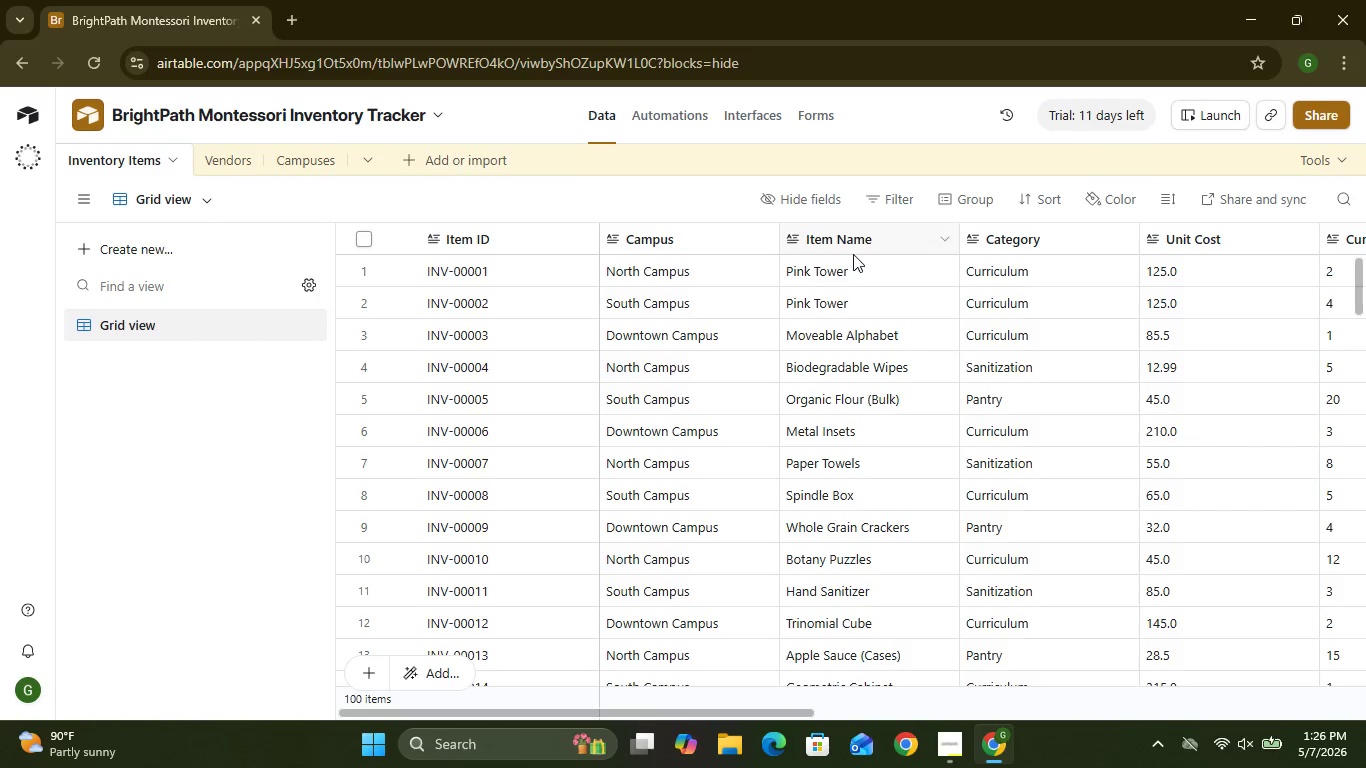 
left_click([858, 248])
 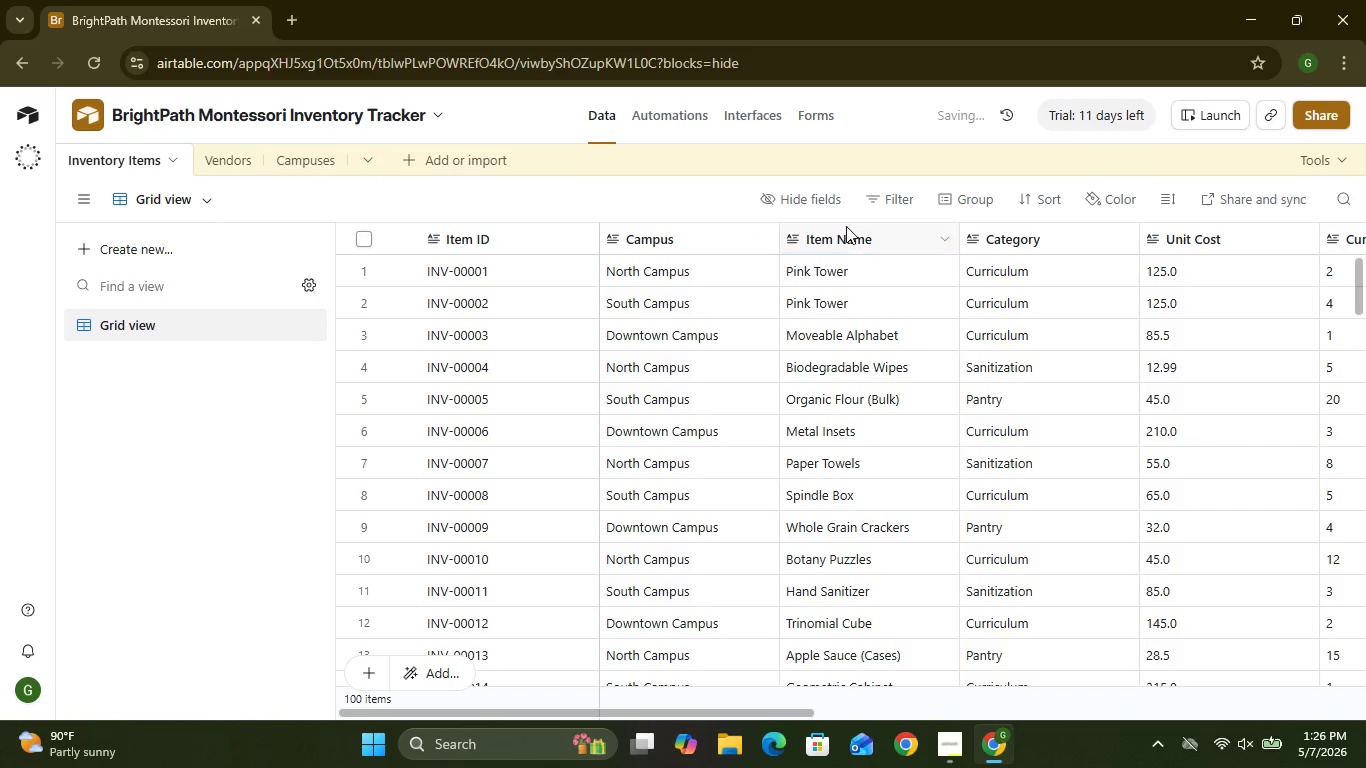 
left_click([846, 229])
 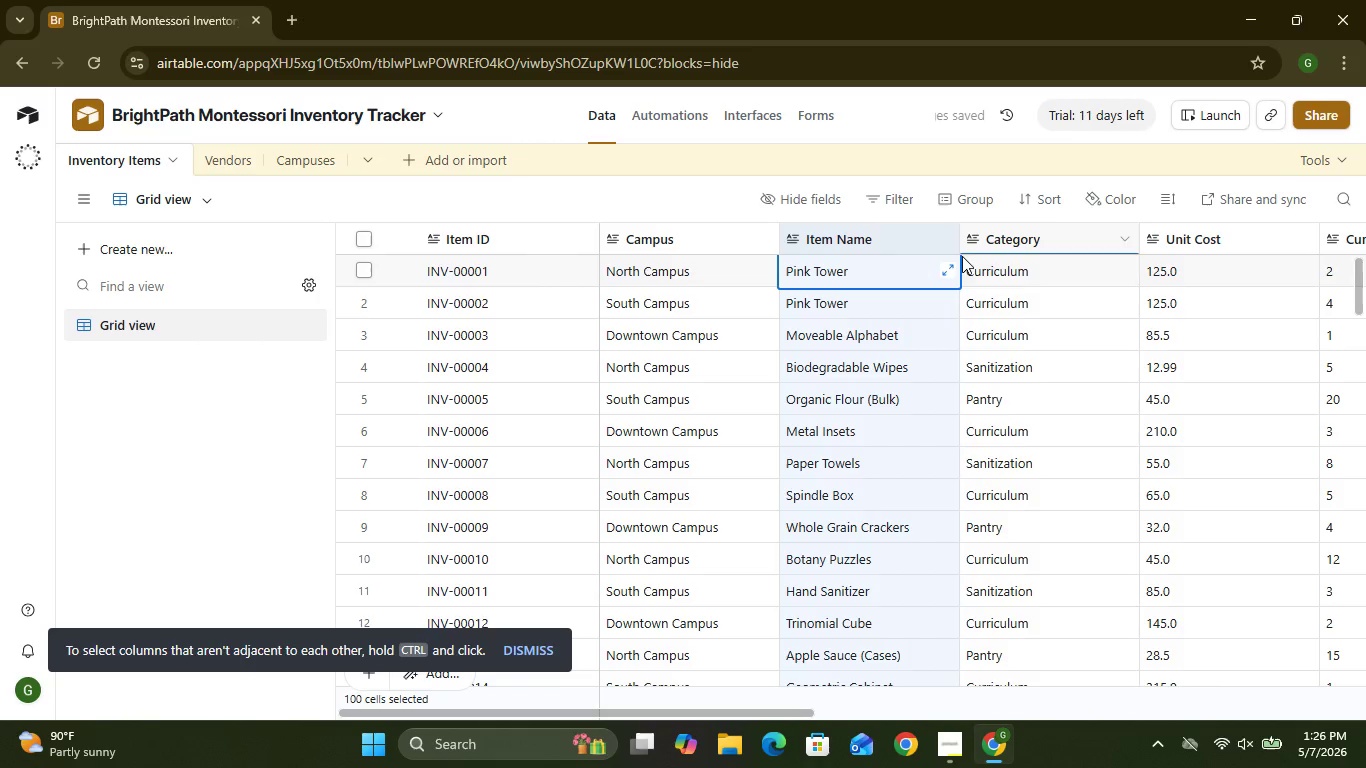 
left_click([950, 236])
 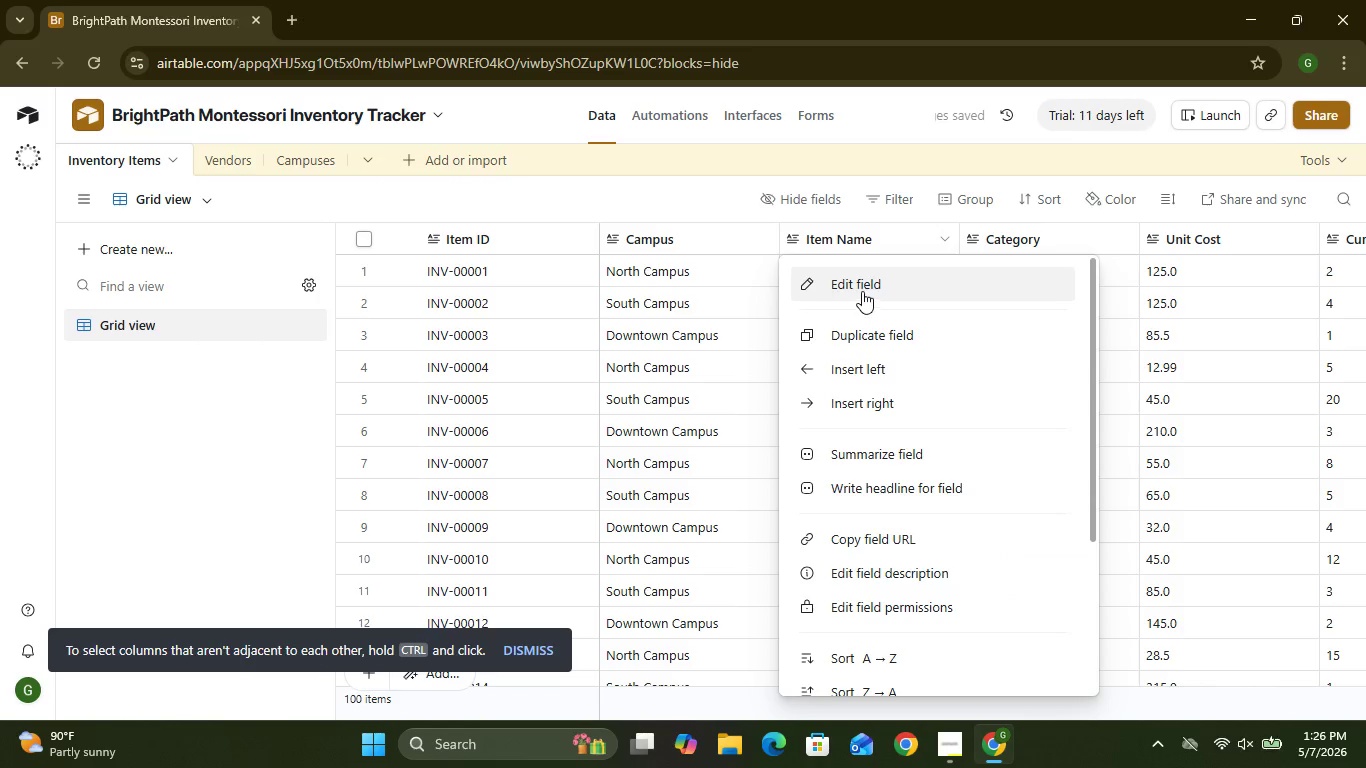 
left_click([862, 291])
 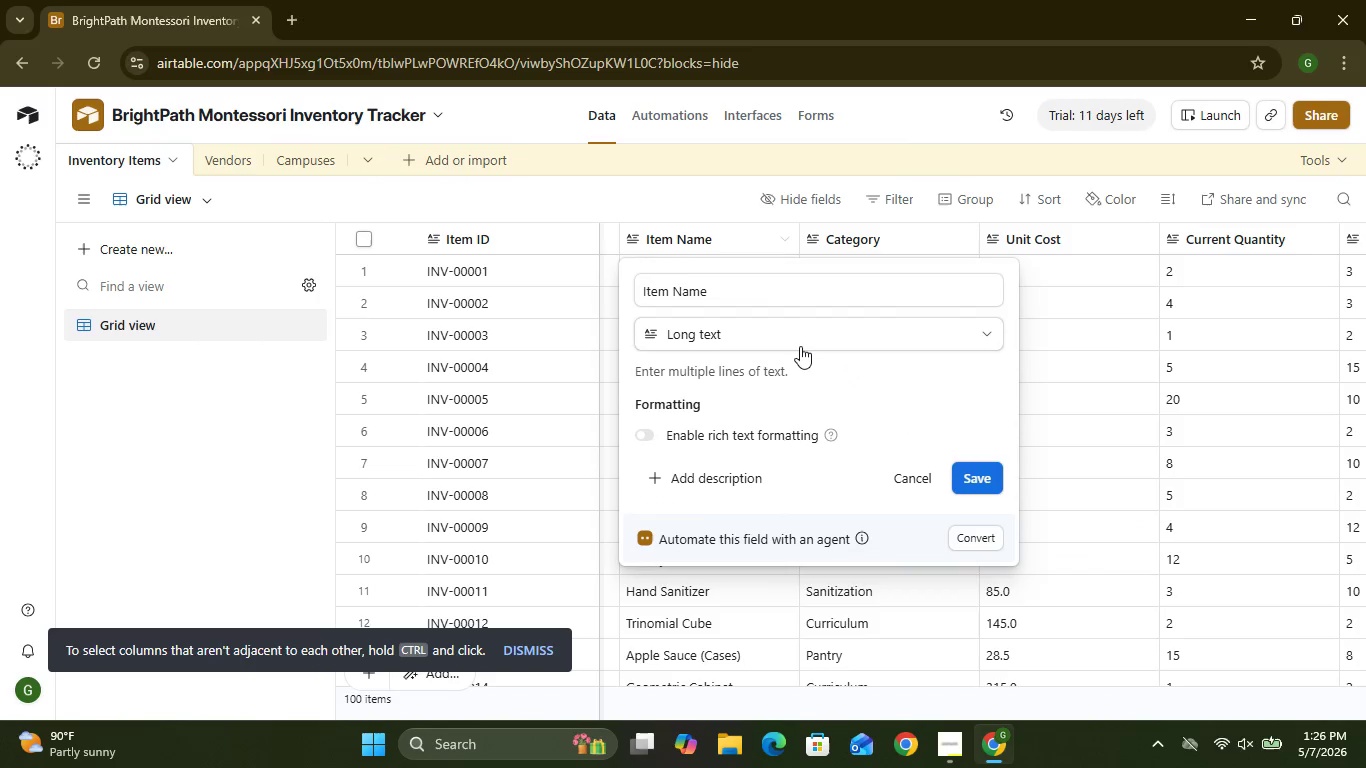 
left_click([800, 344])
 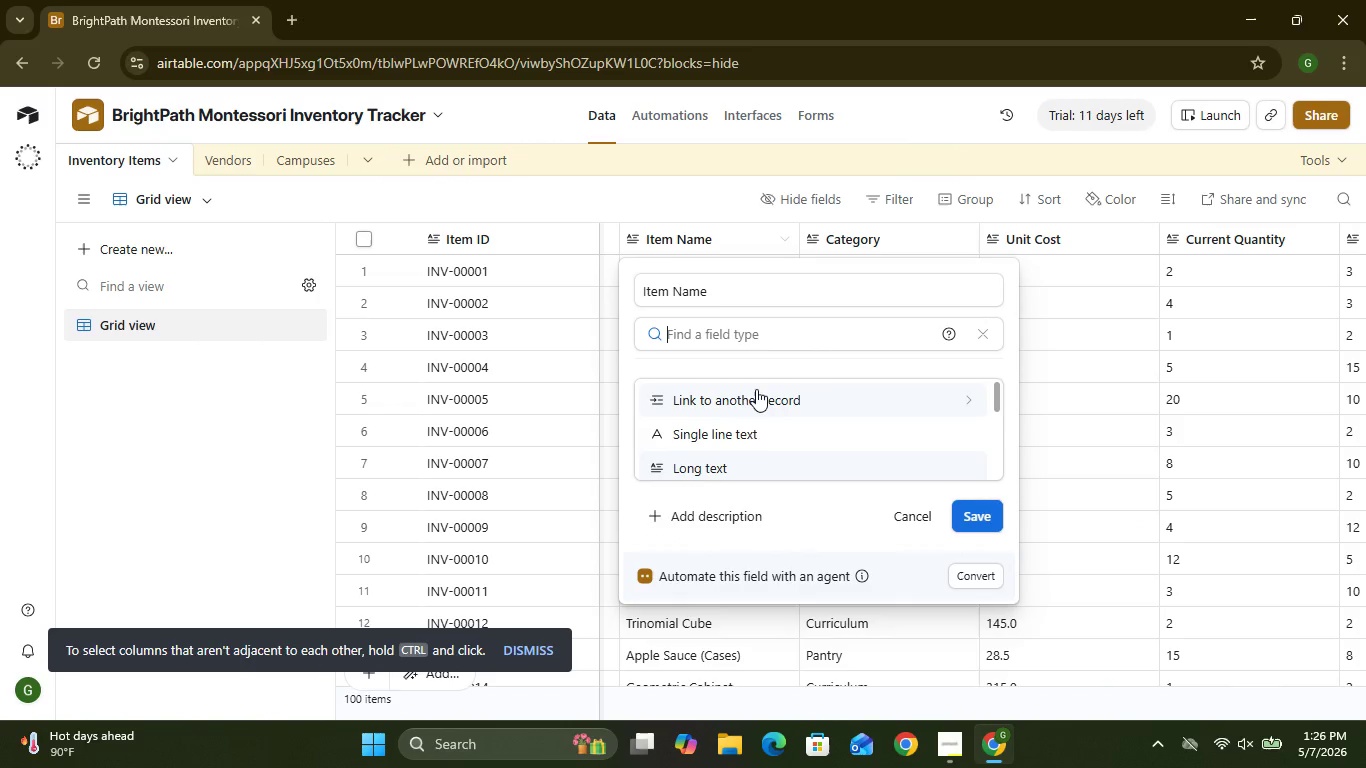 
left_click([721, 437])
 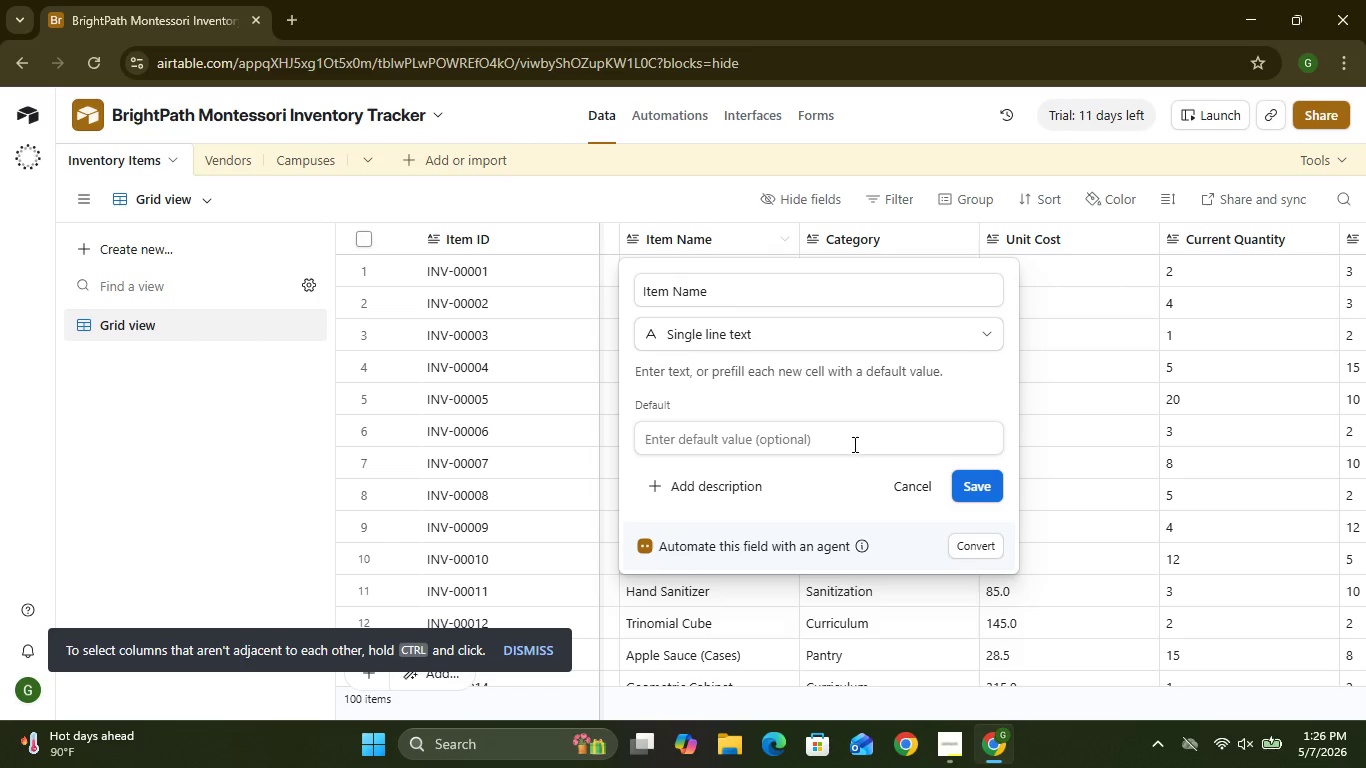 
left_click([994, 496])
 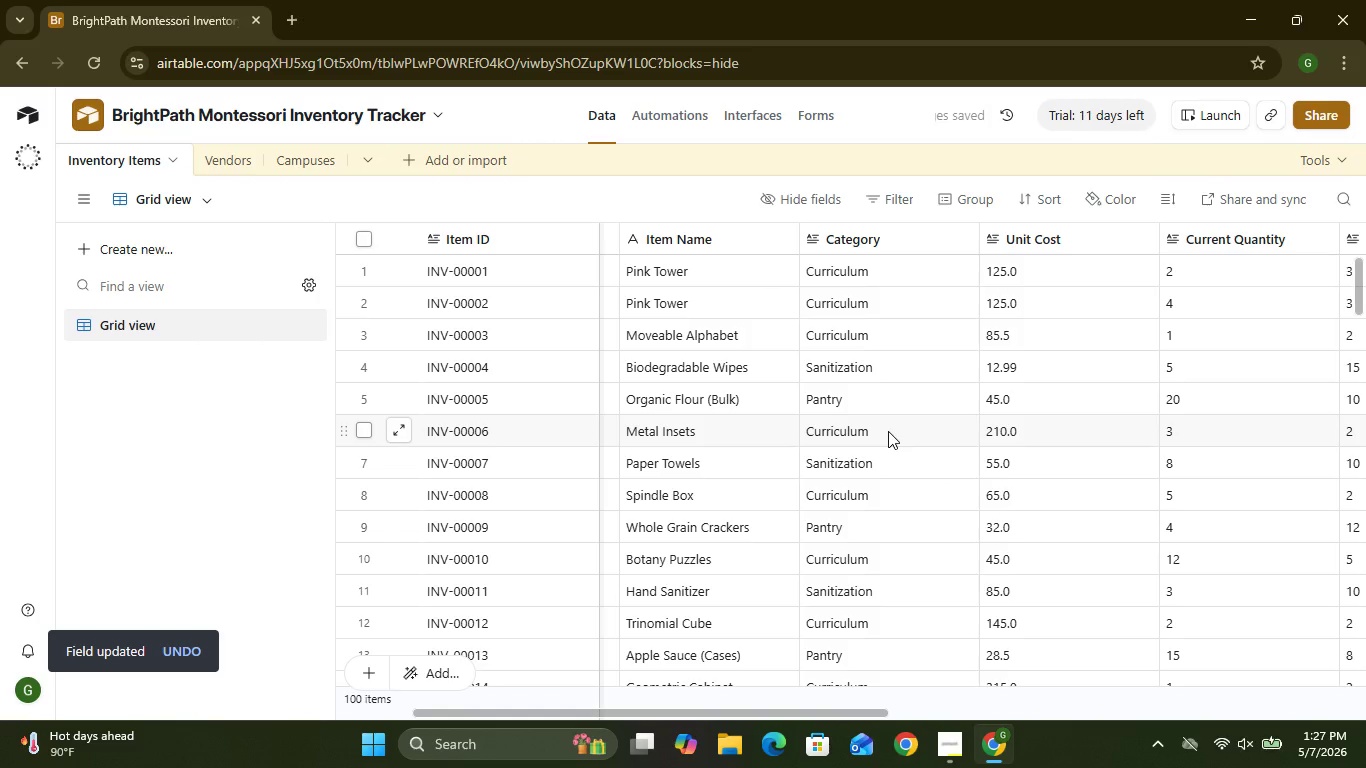 
wait(7.05)
 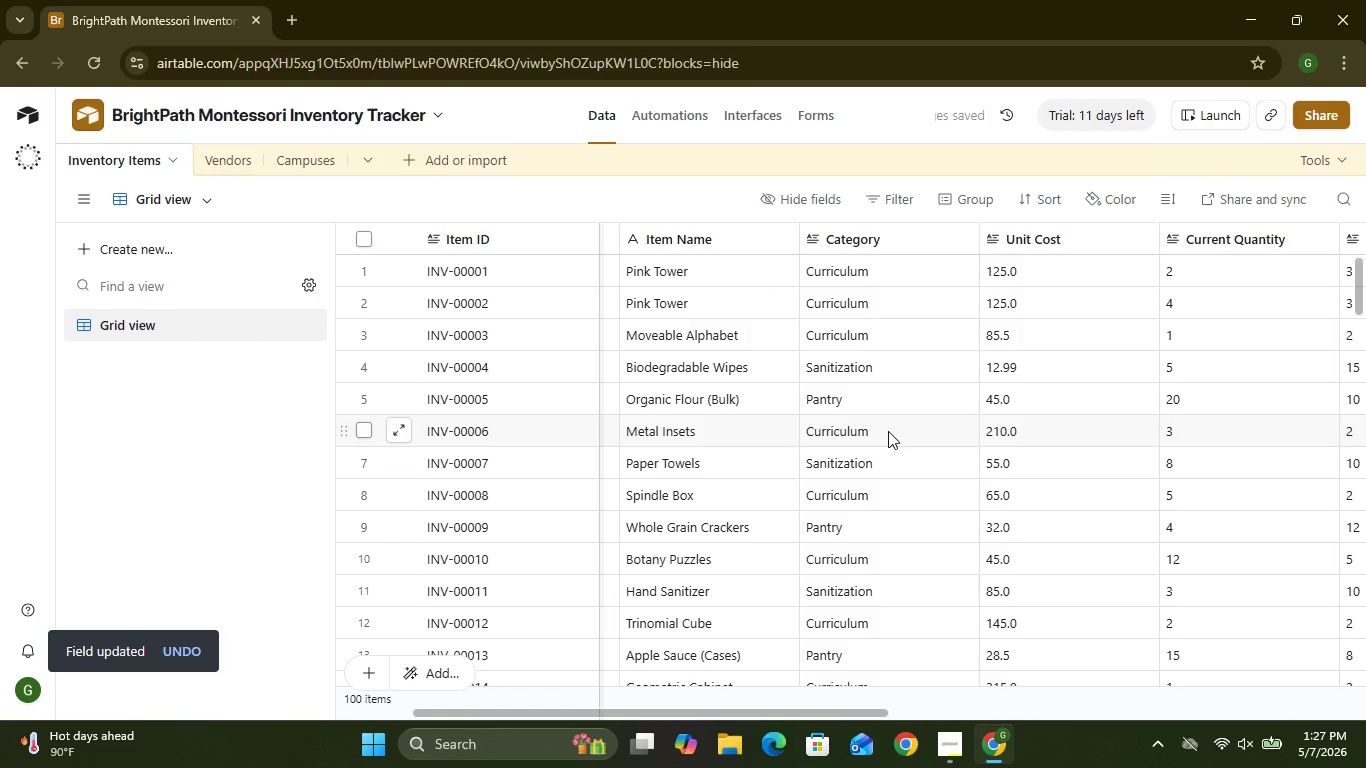 
left_click([963, 241])
 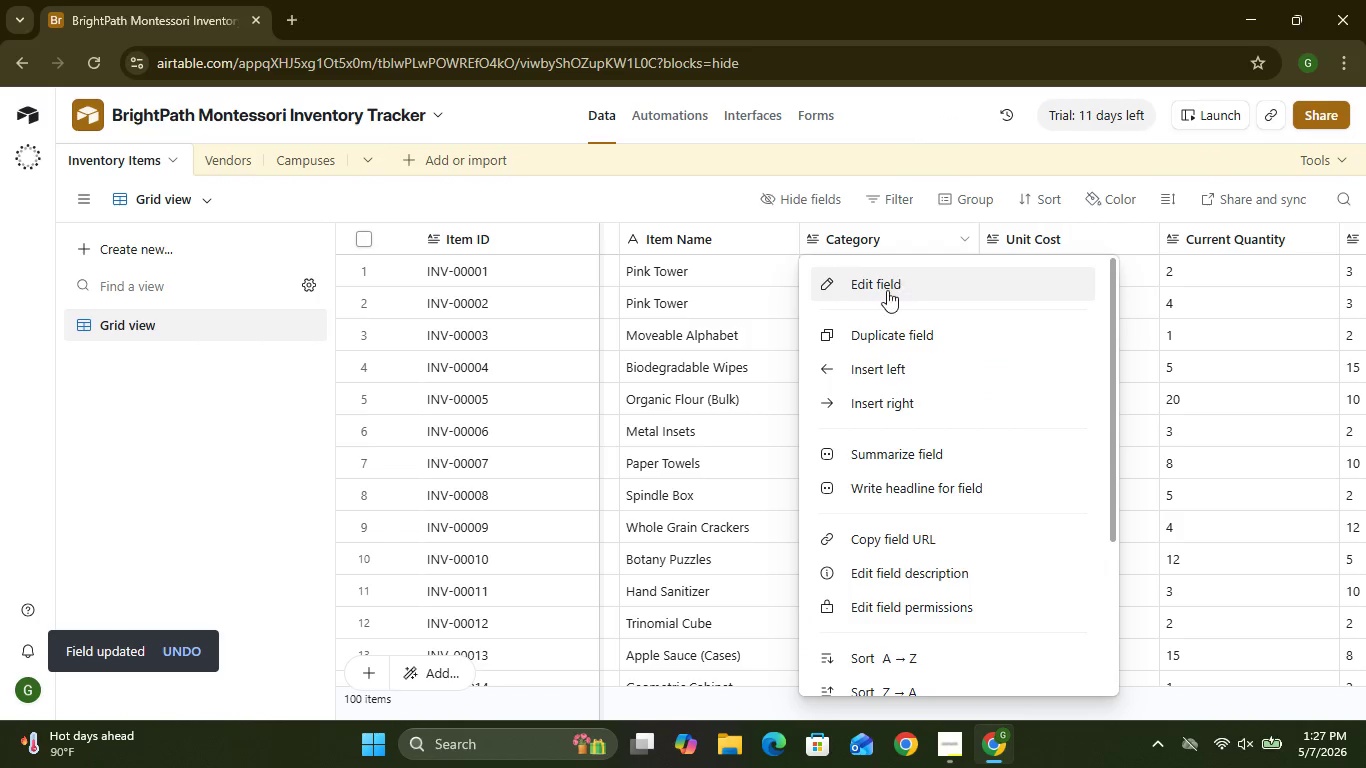 
left_click([887, 292])
 